 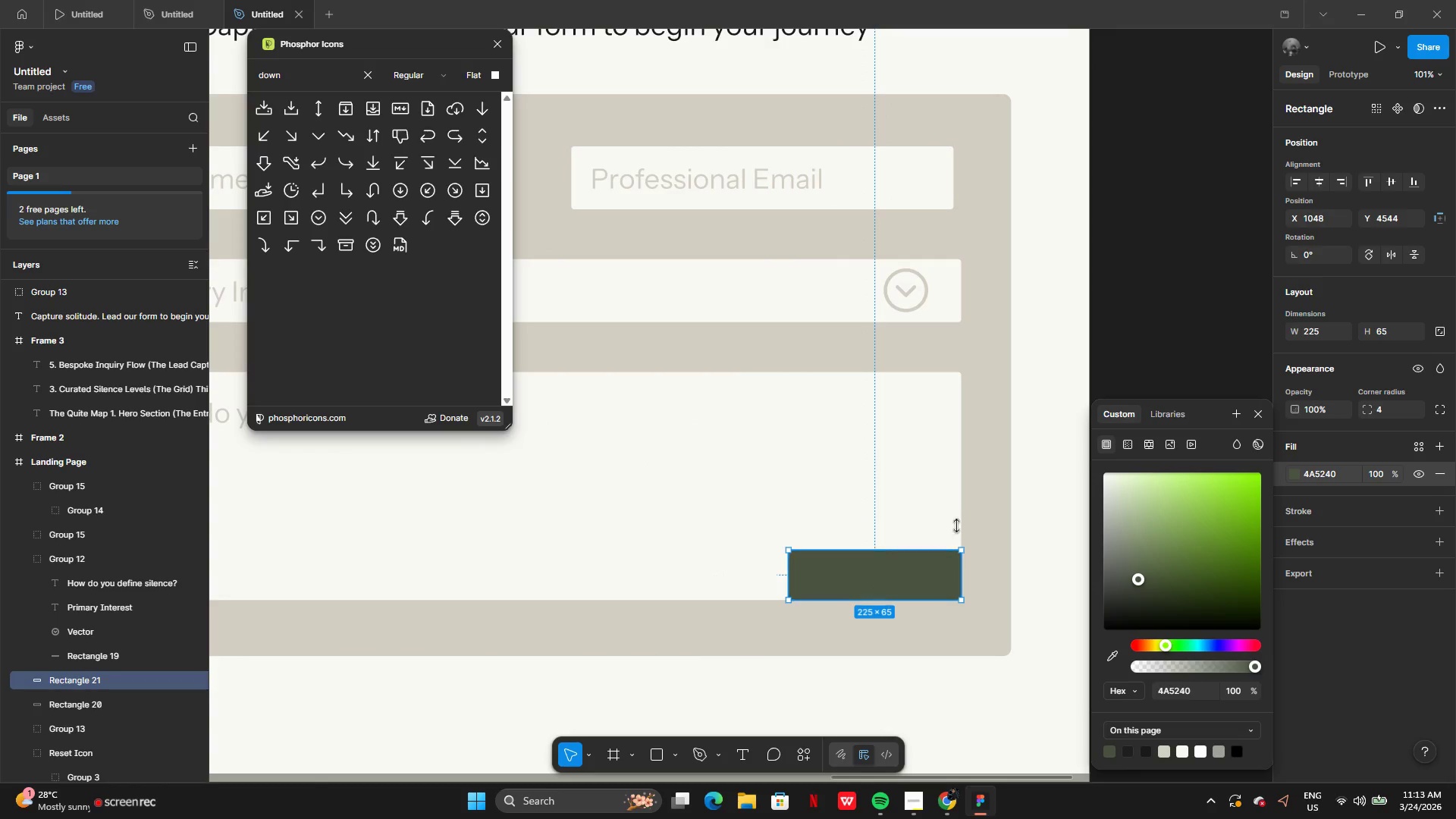 
left_click([1067, 335])
 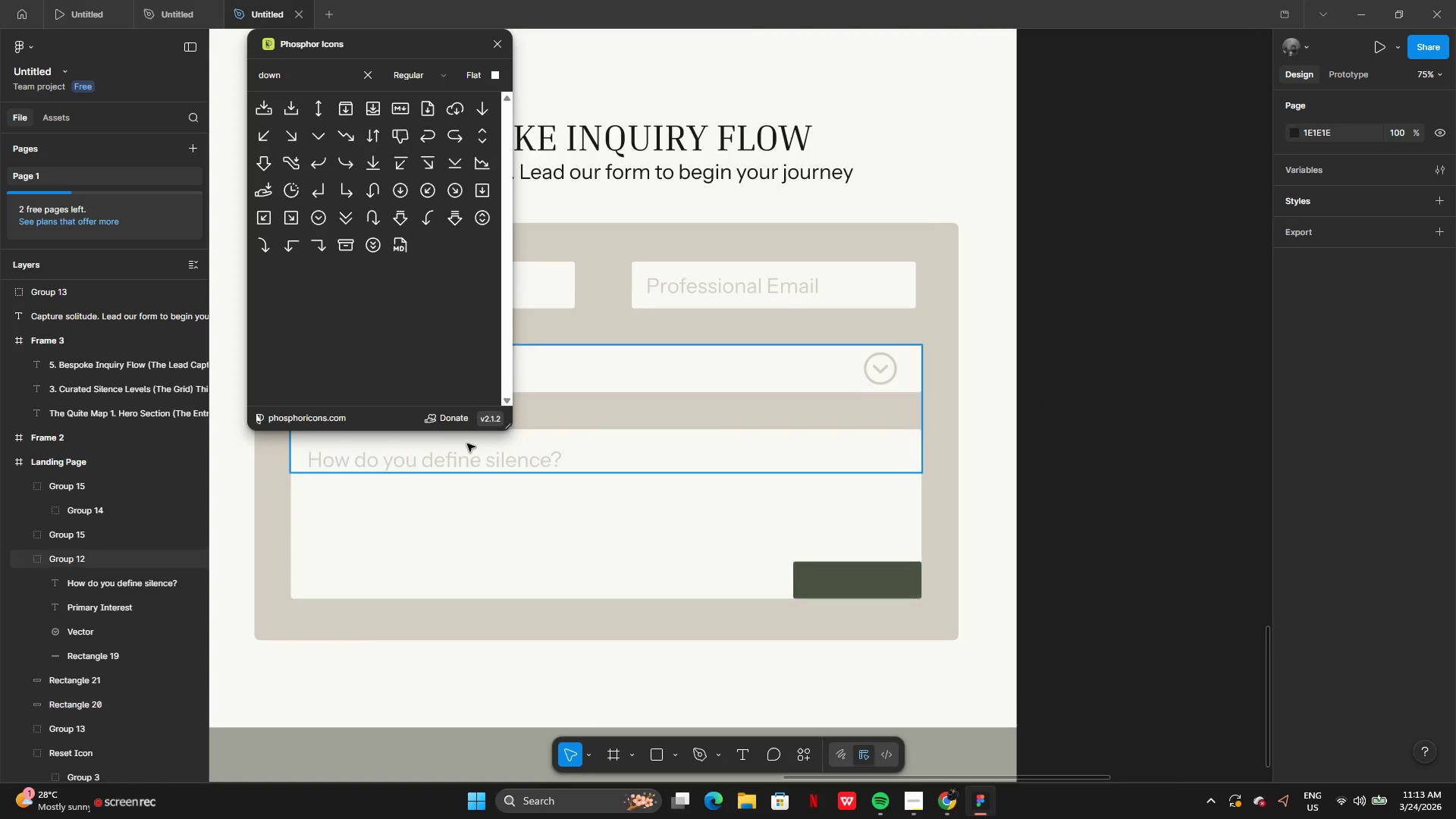 
left_click([476, 460])
 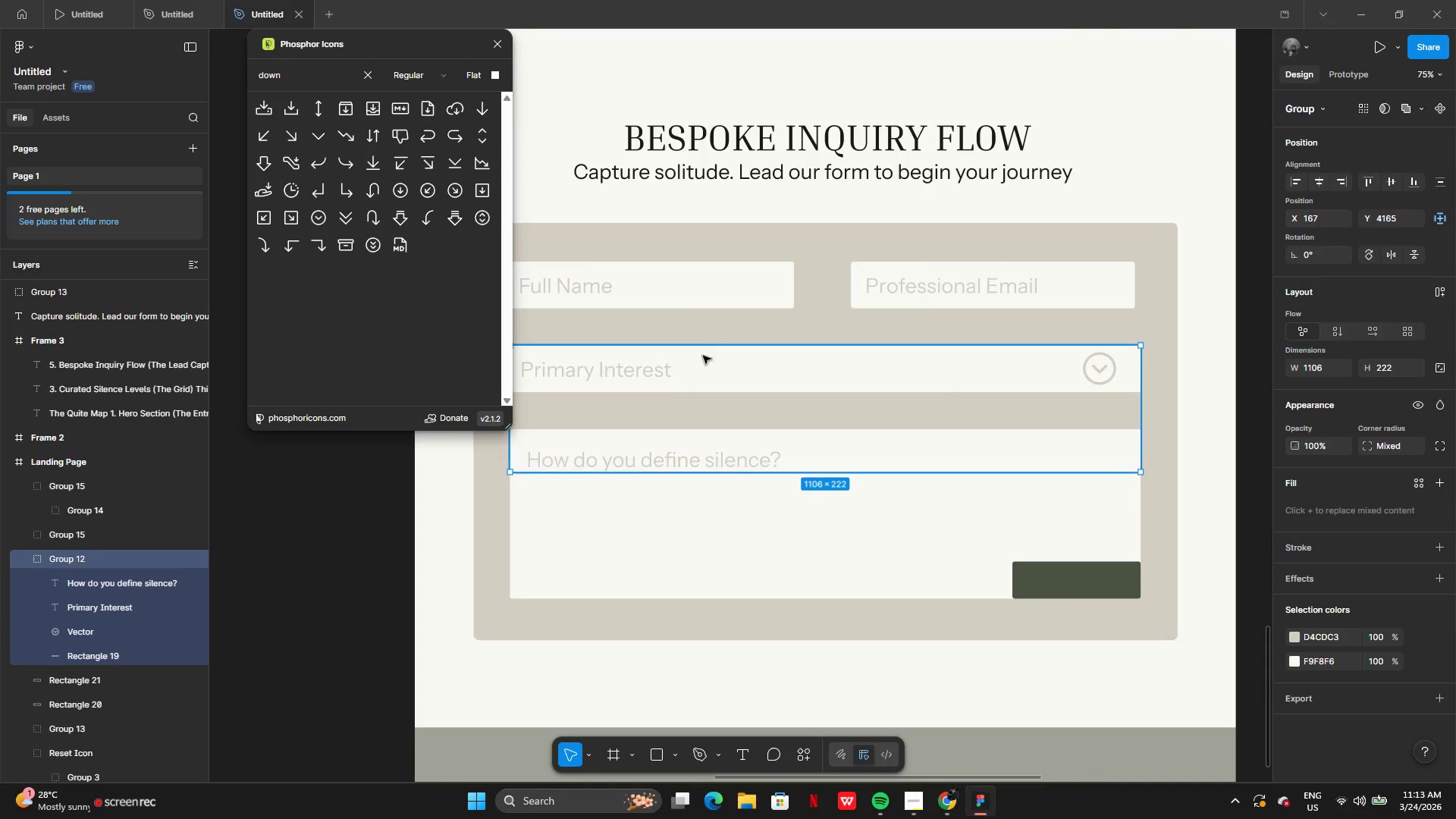 
left_click_drag(start_coordinate=[712, 436], to_coordinate=[711, 440])
 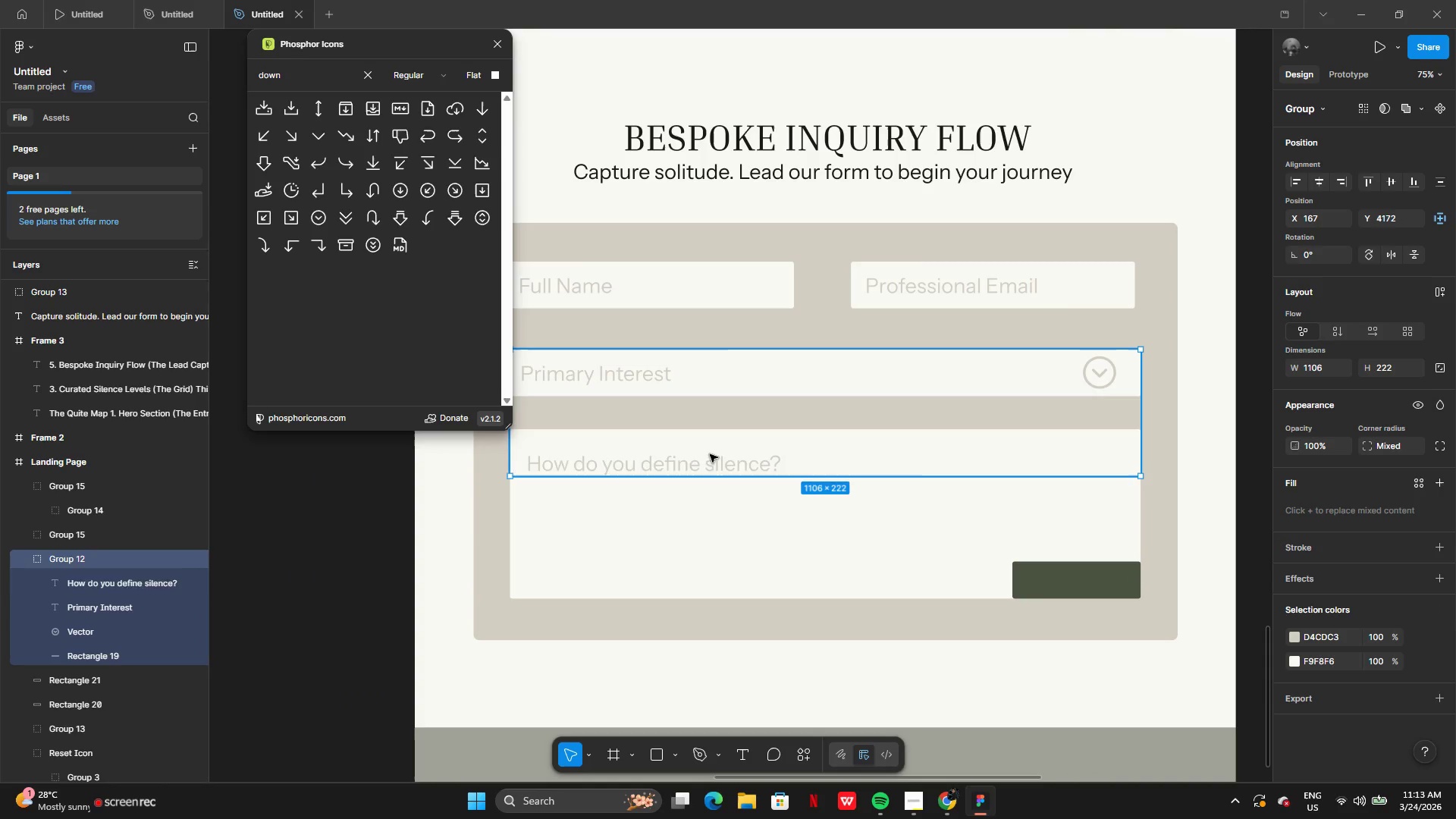 
key(Control+Z)
 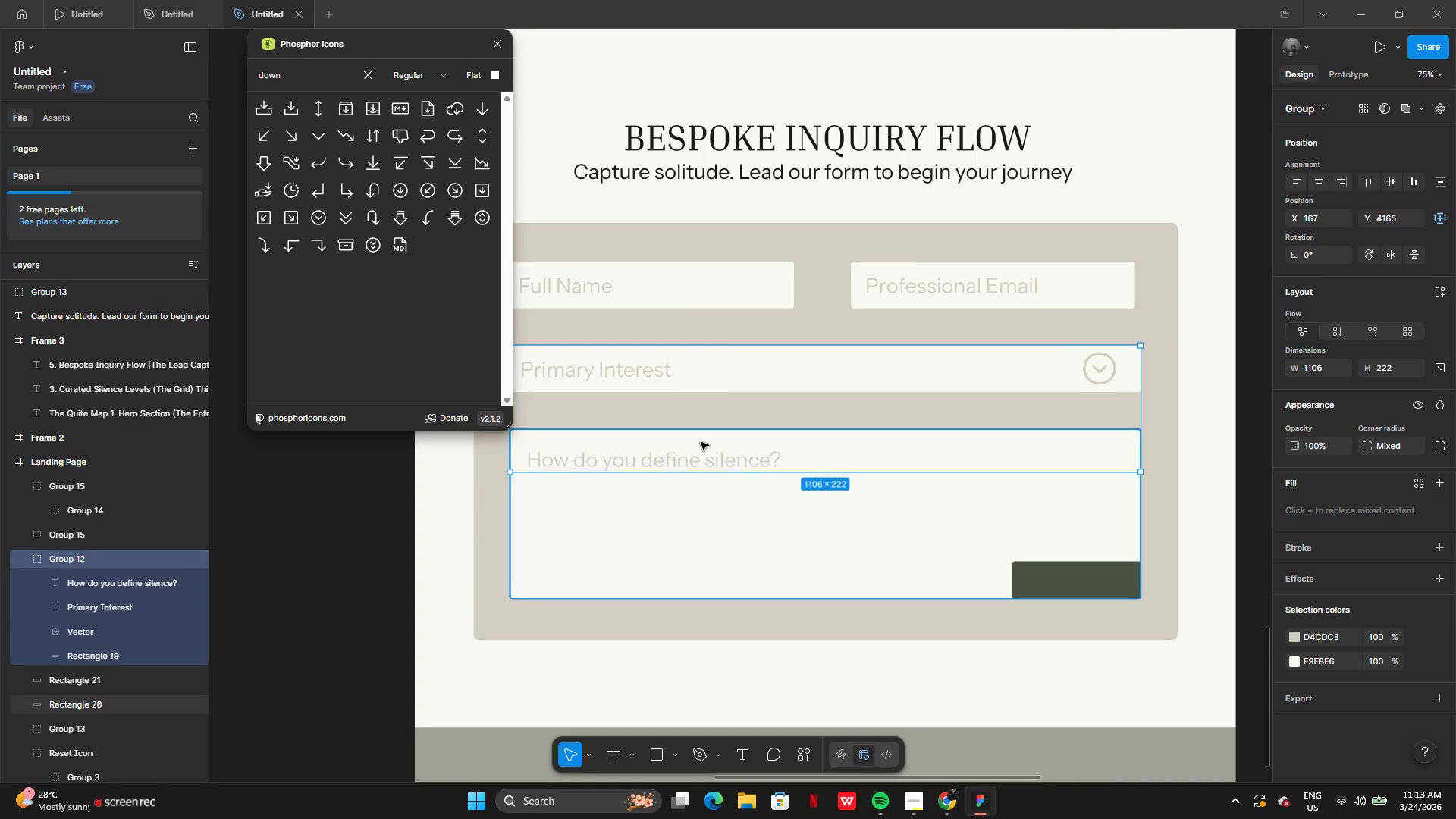 
left_click([701, 442])
 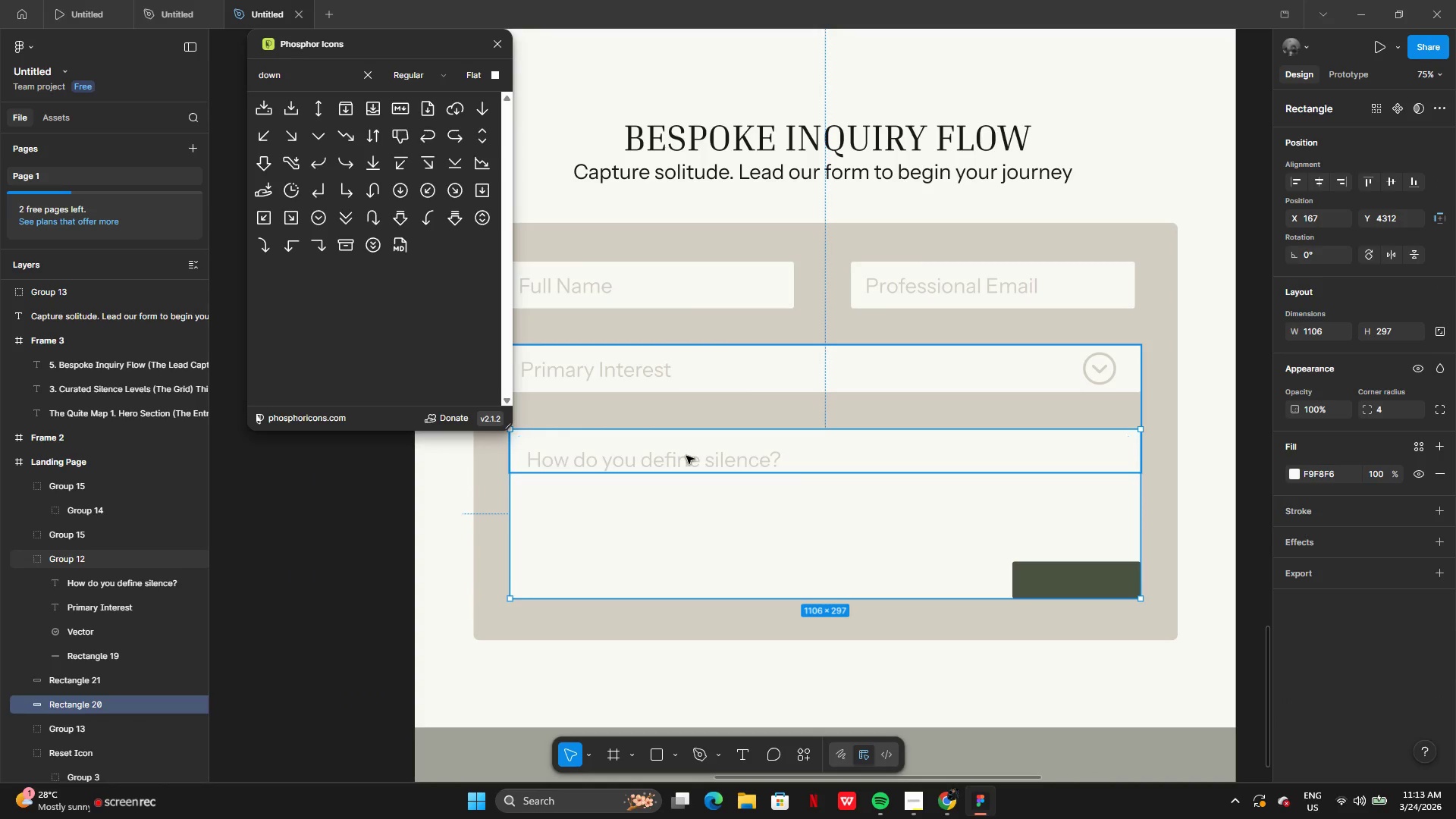 
double_click([686, 456])
 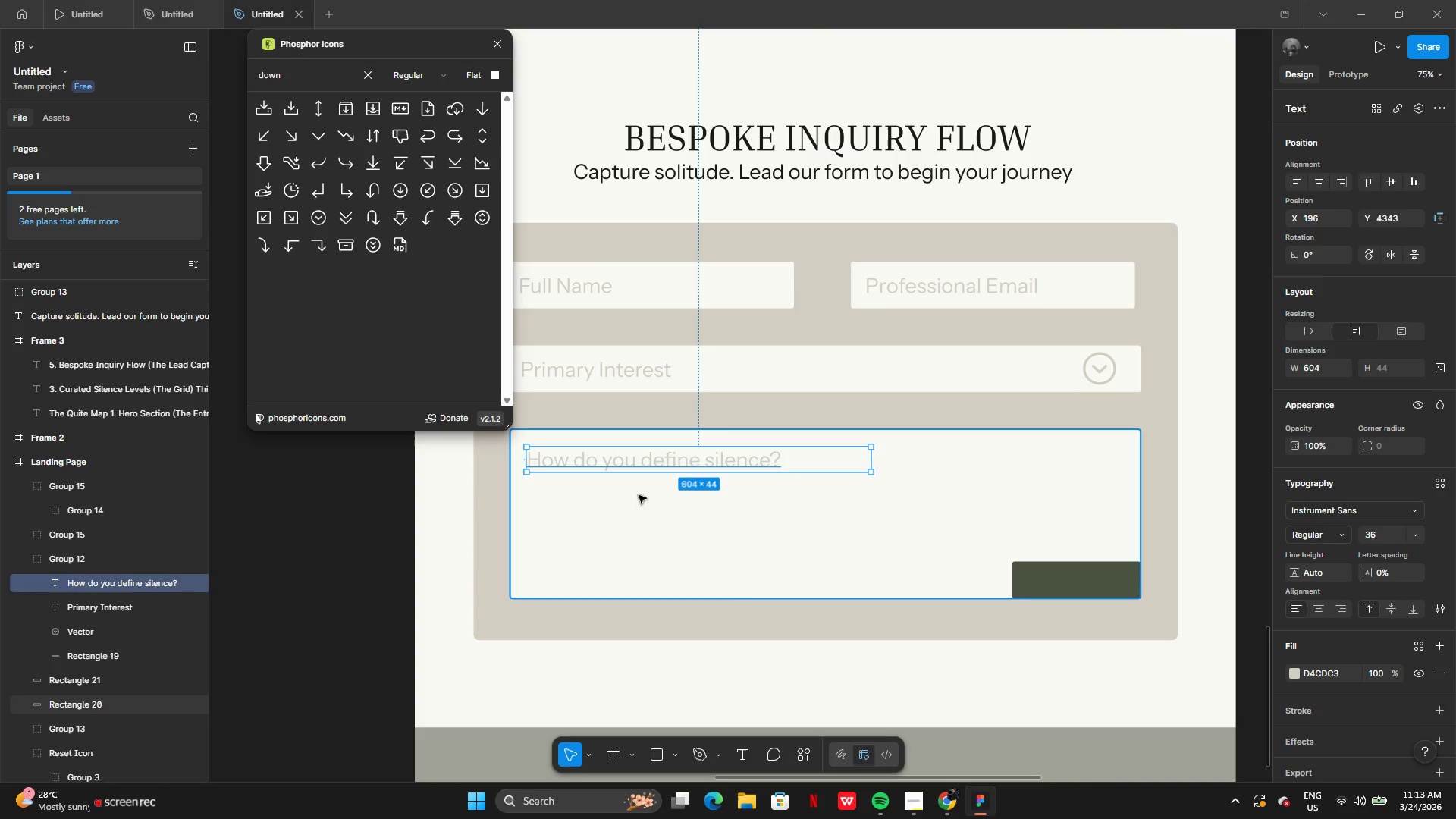 
left_click([635, 506])
 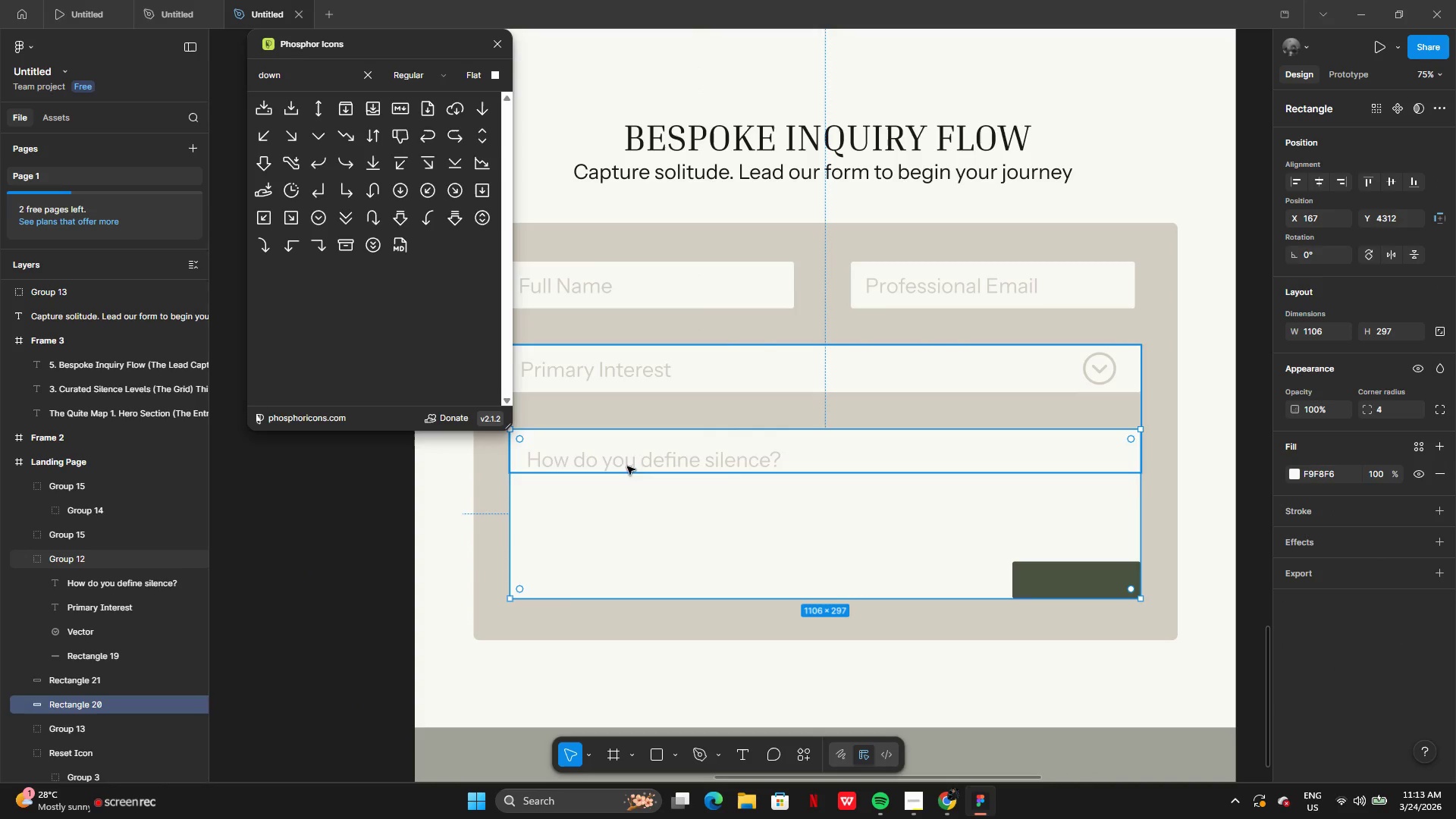 
left_click([627, 457])
 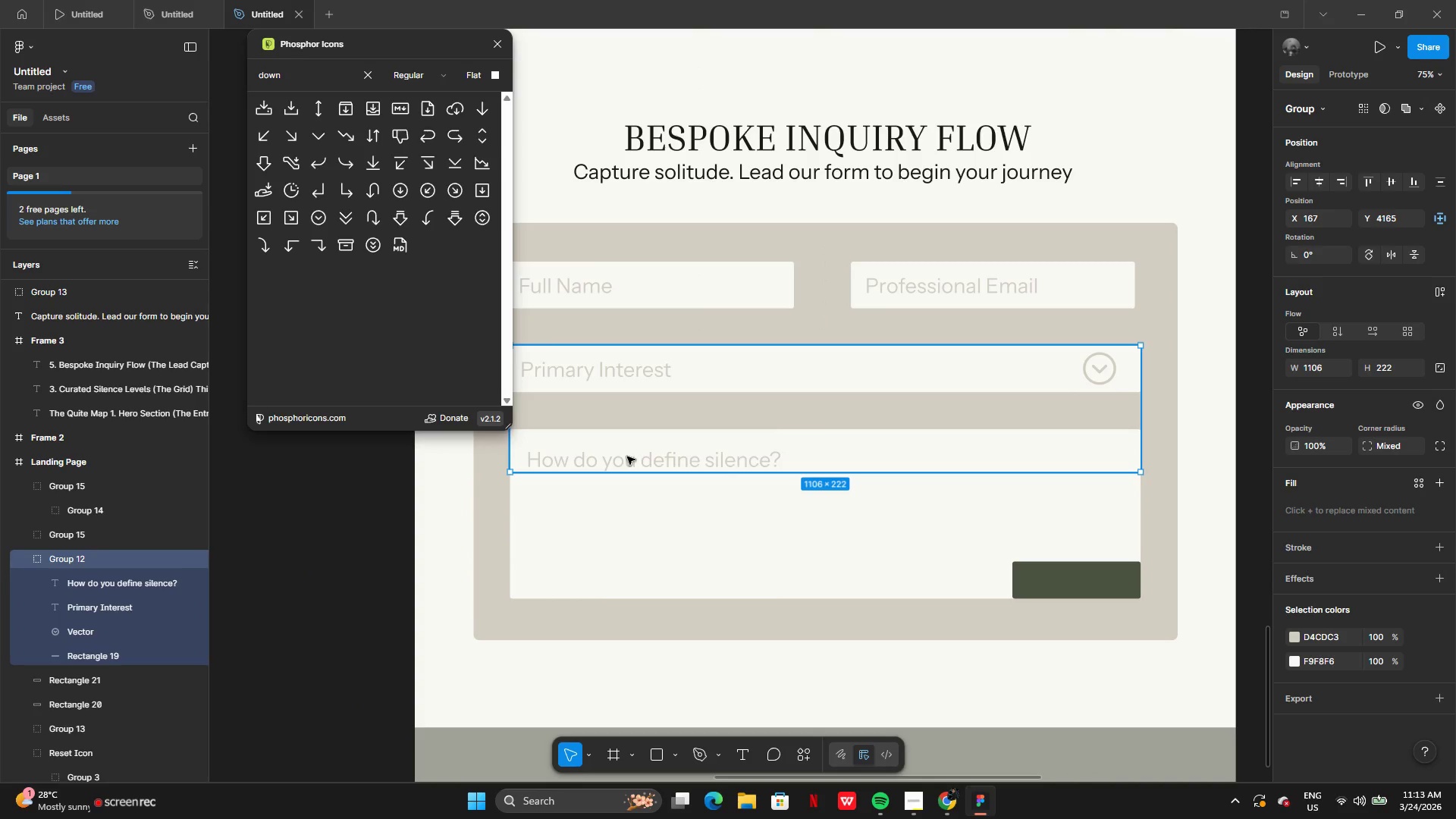 
right_click([627, 457])
 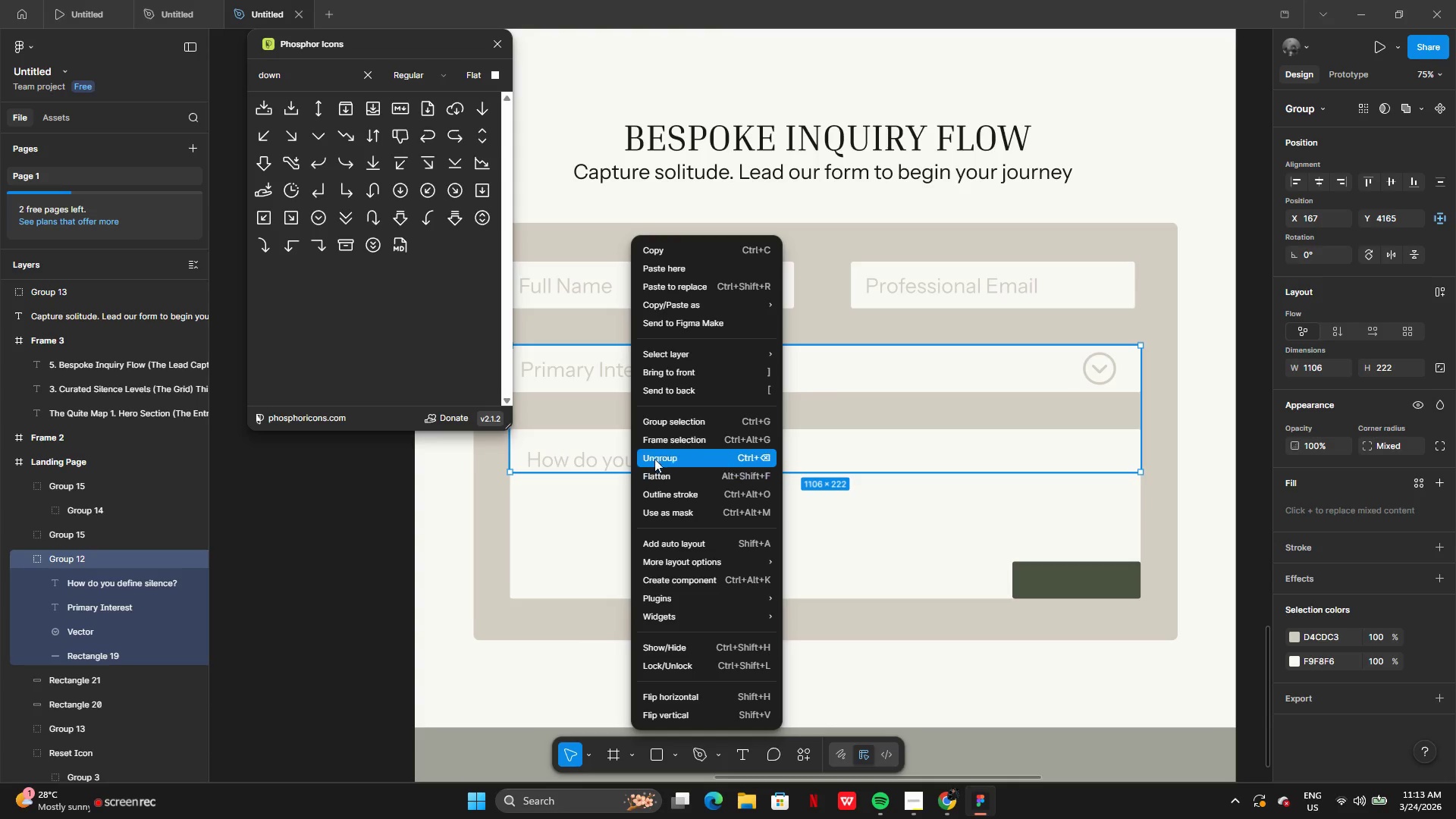 
left_click([654, 455])
 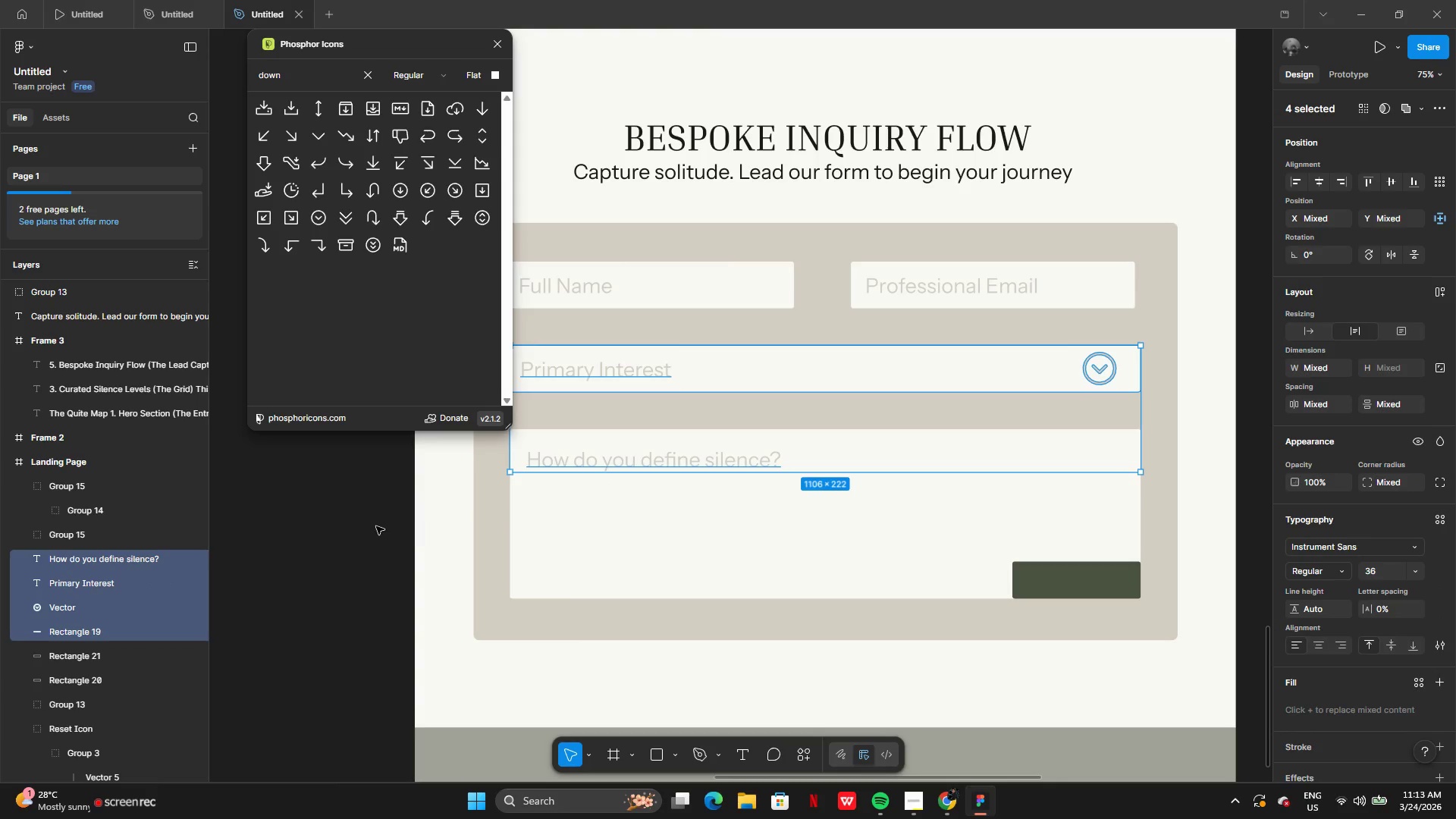 
left_click([376, 526])
 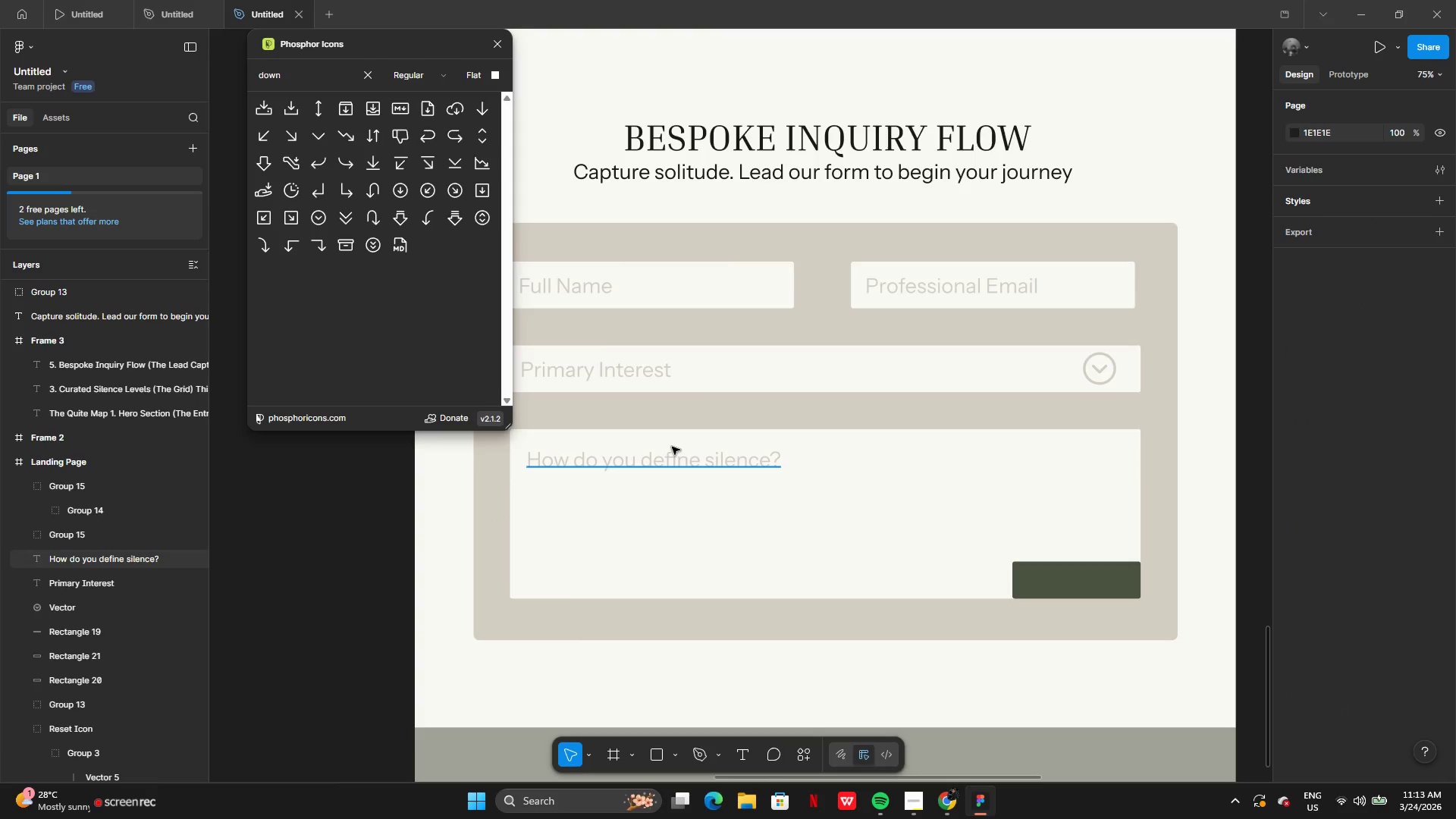 
left_click([672, 447])
 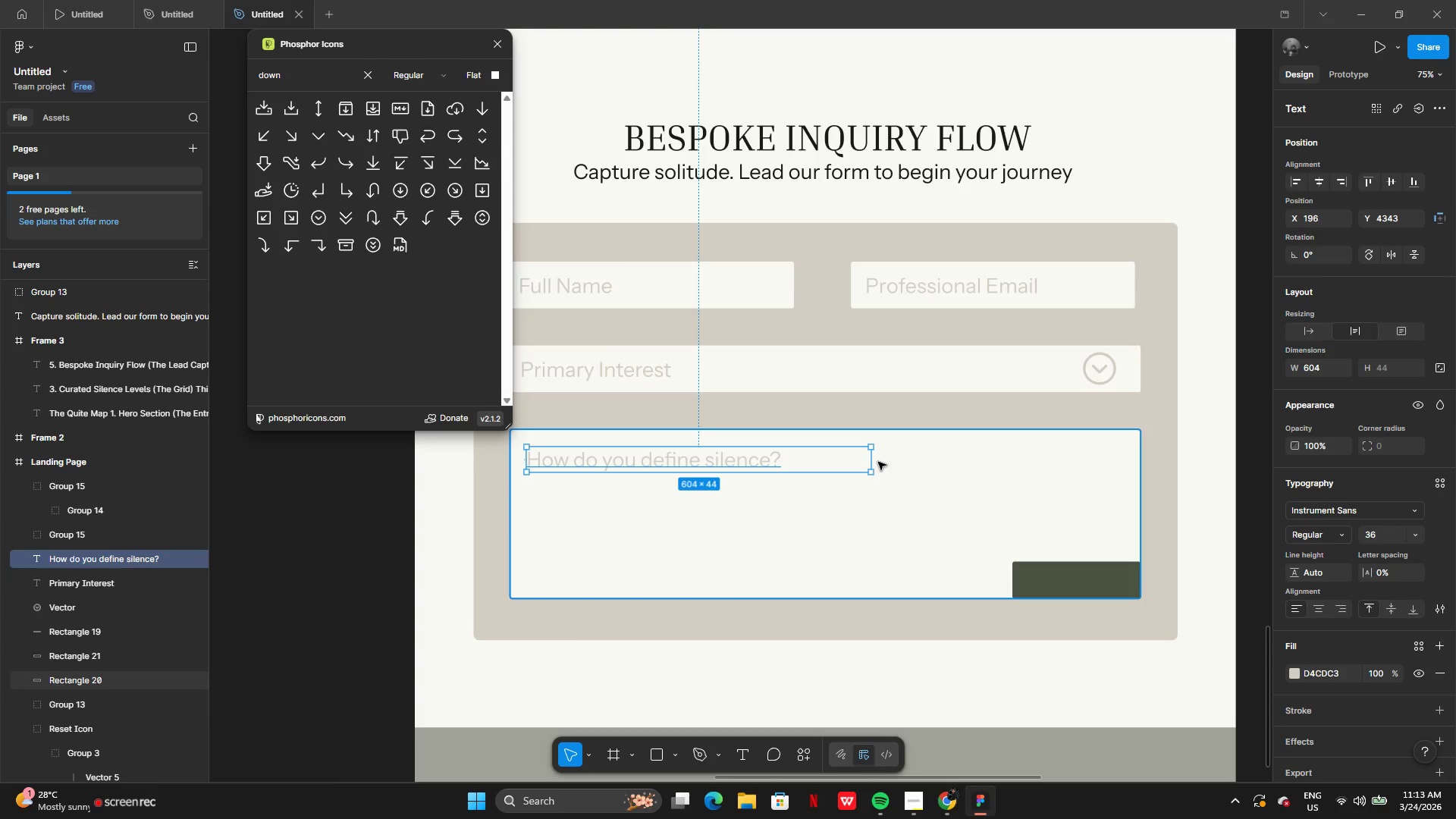 
left_click_drag(start_coordinate=[874, 461], to_coordinate=[792, 459])
 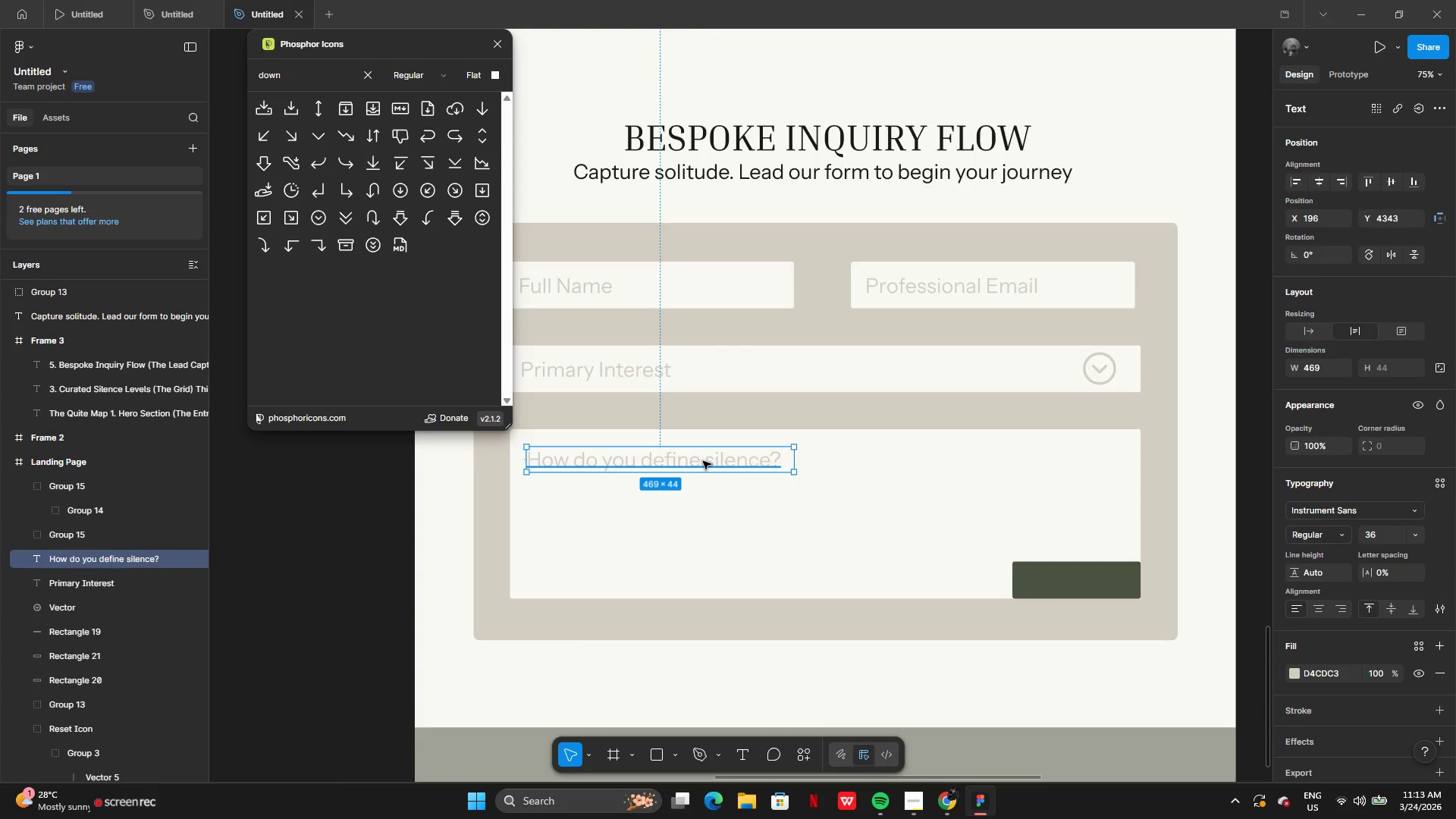 
hold_key(key=AltLeft, duration=0.39)
left_click_drag(start_coordinate=[689, 463], to_coordinate=[736, 494])
 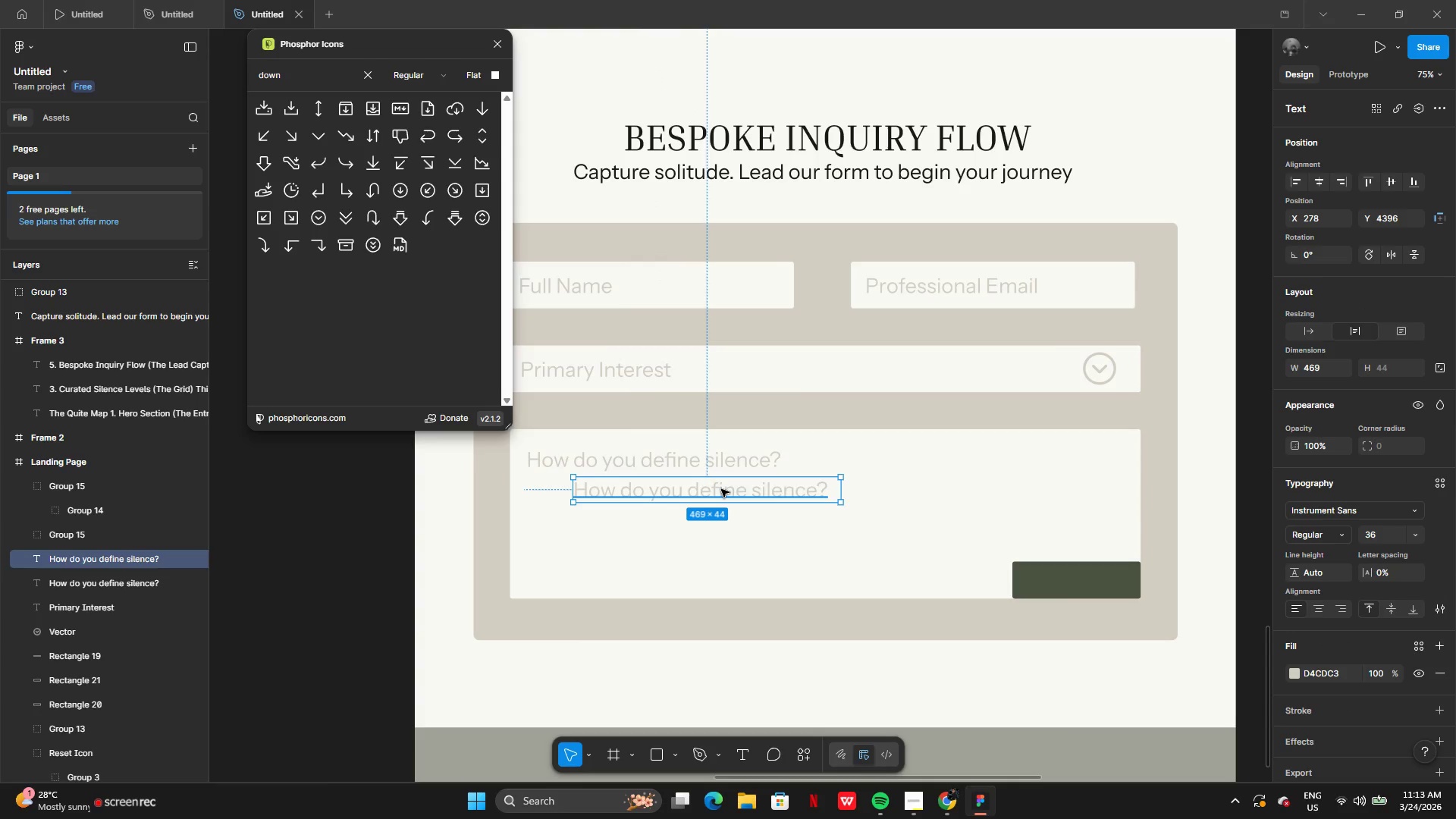 
left_click_drag(start_coordinate=[721, 489], to_coordinate=[1153, 573])
 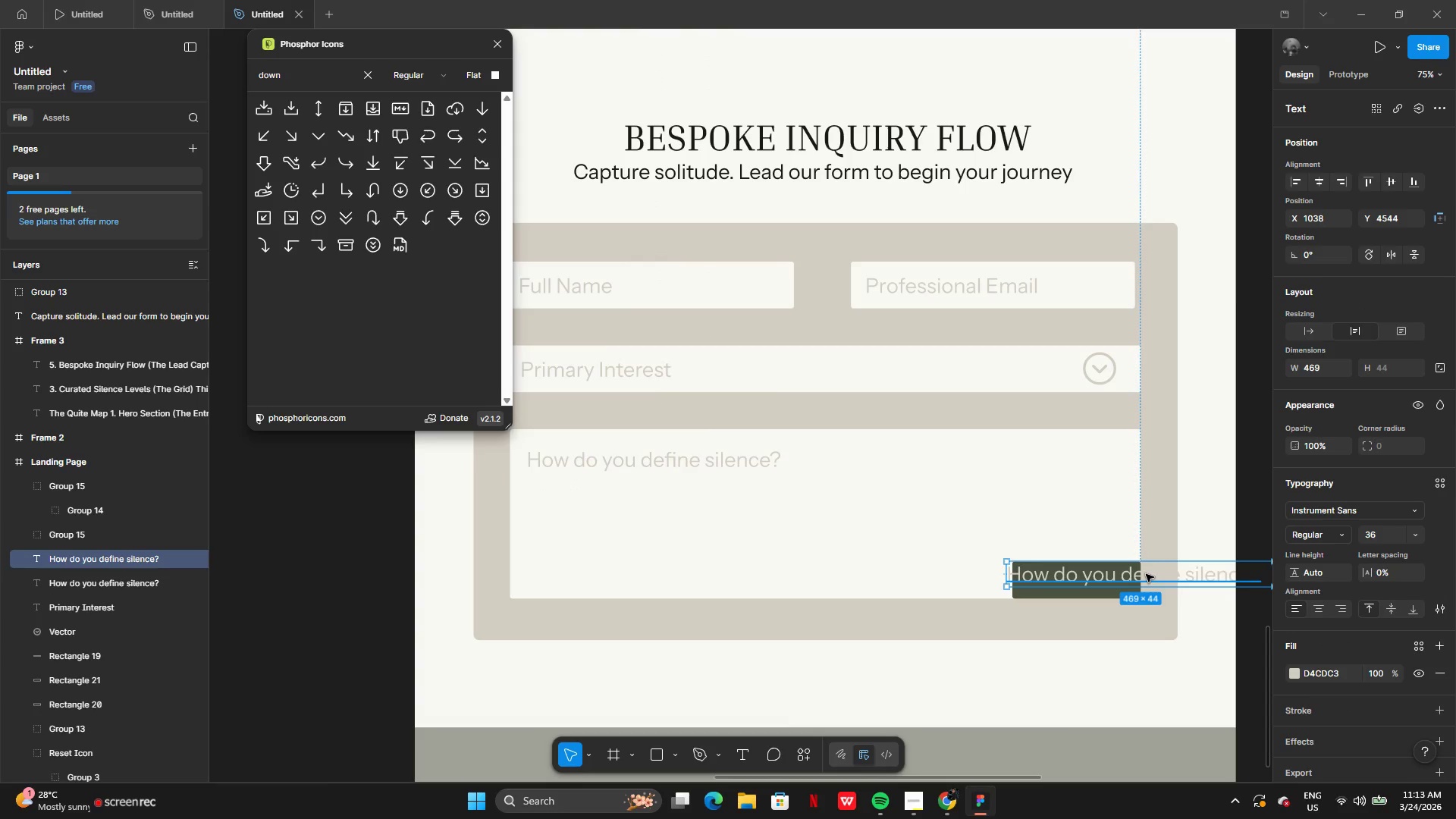 
double_click([1146, 574])
 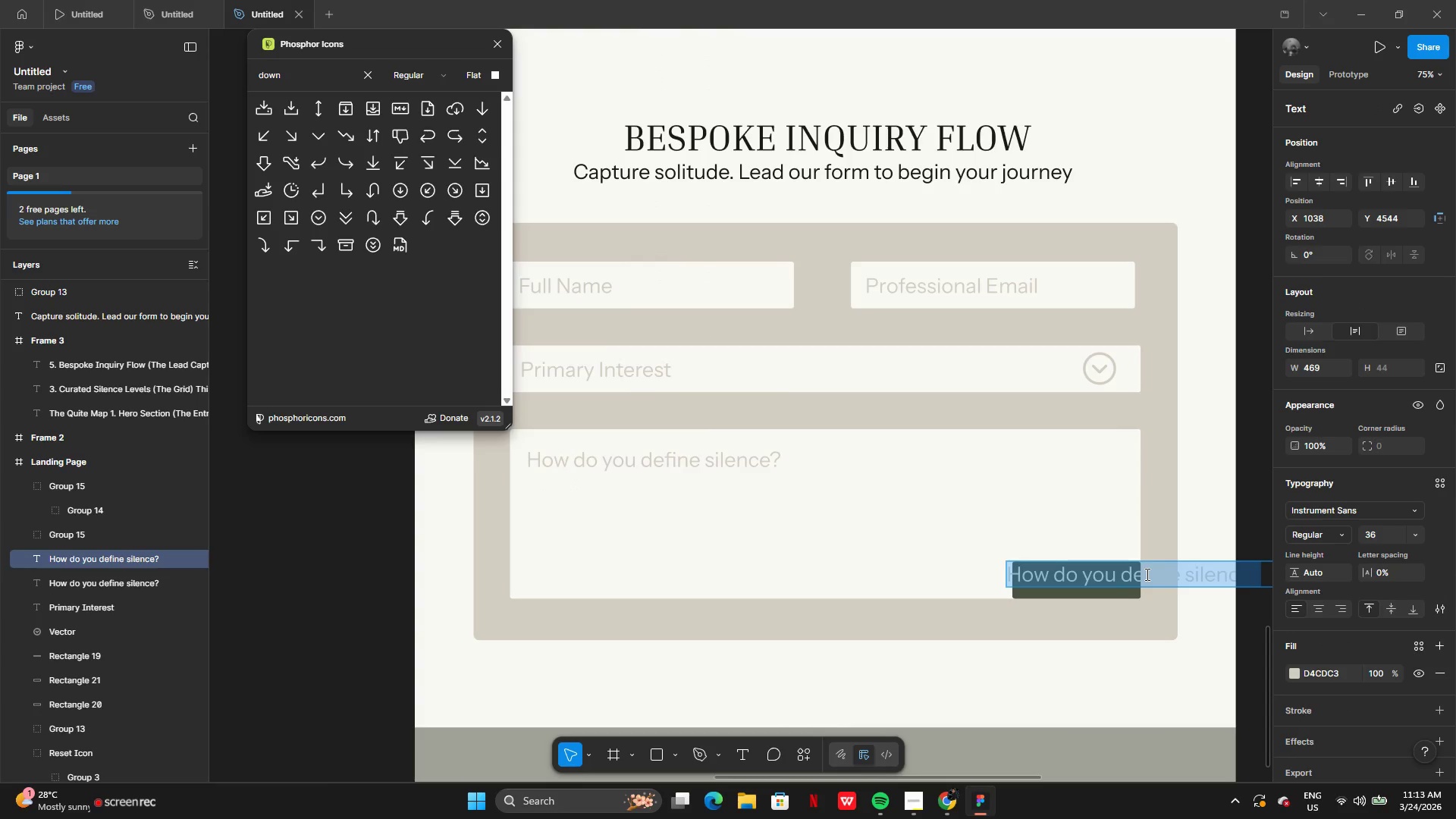 
type(Send)
 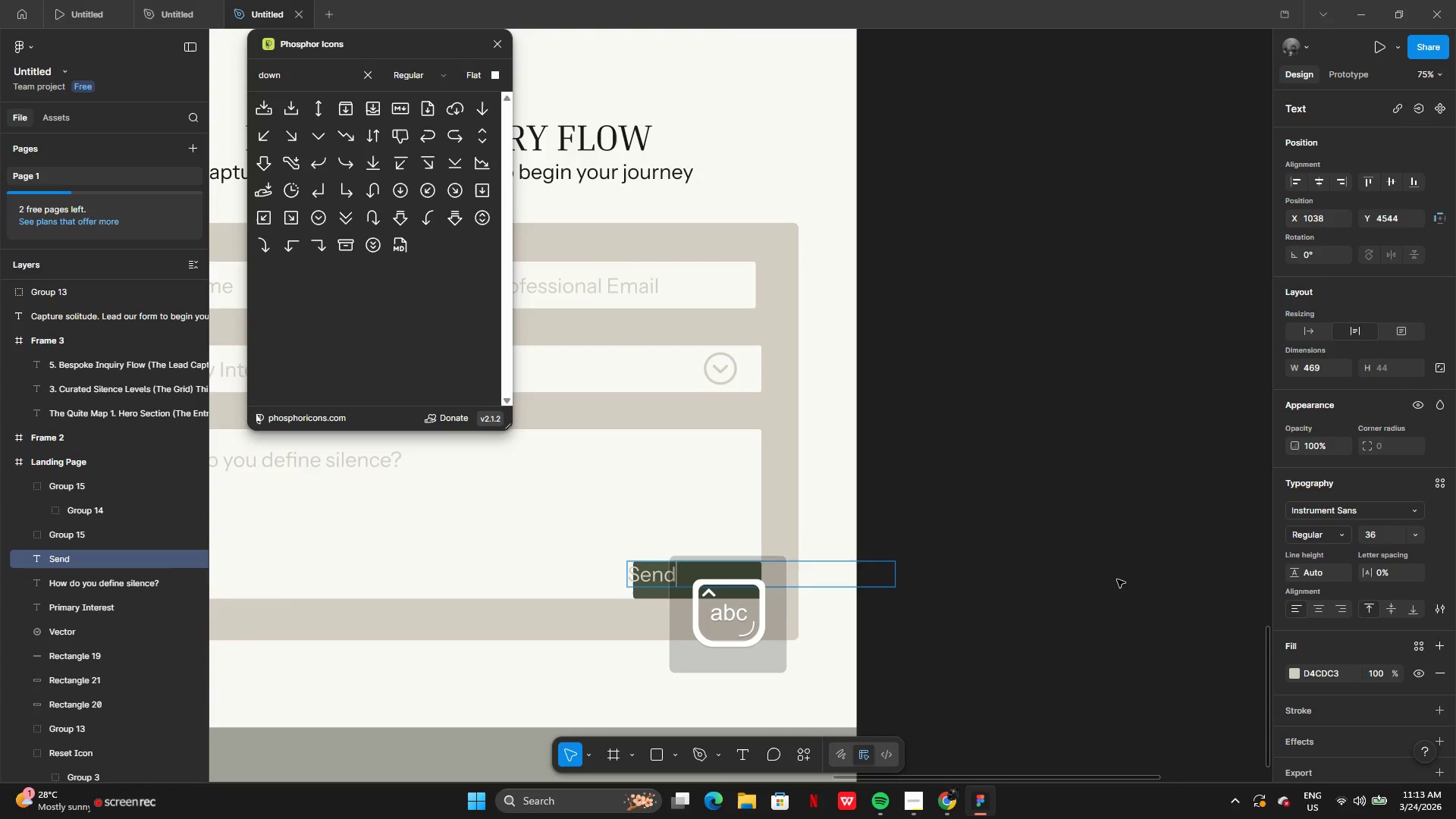 
left_click([877, 577])
 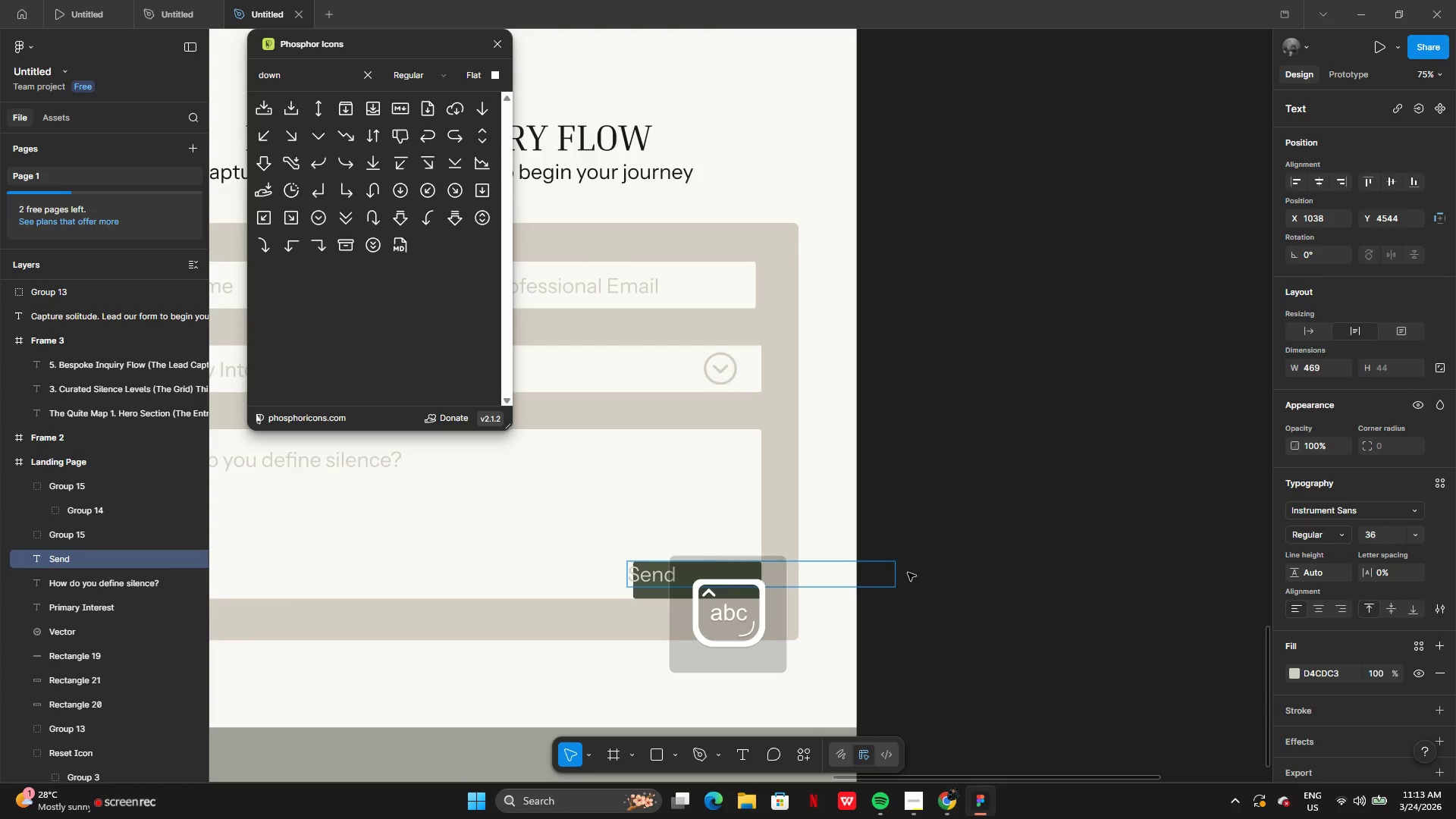 
left_click([909, 574])
 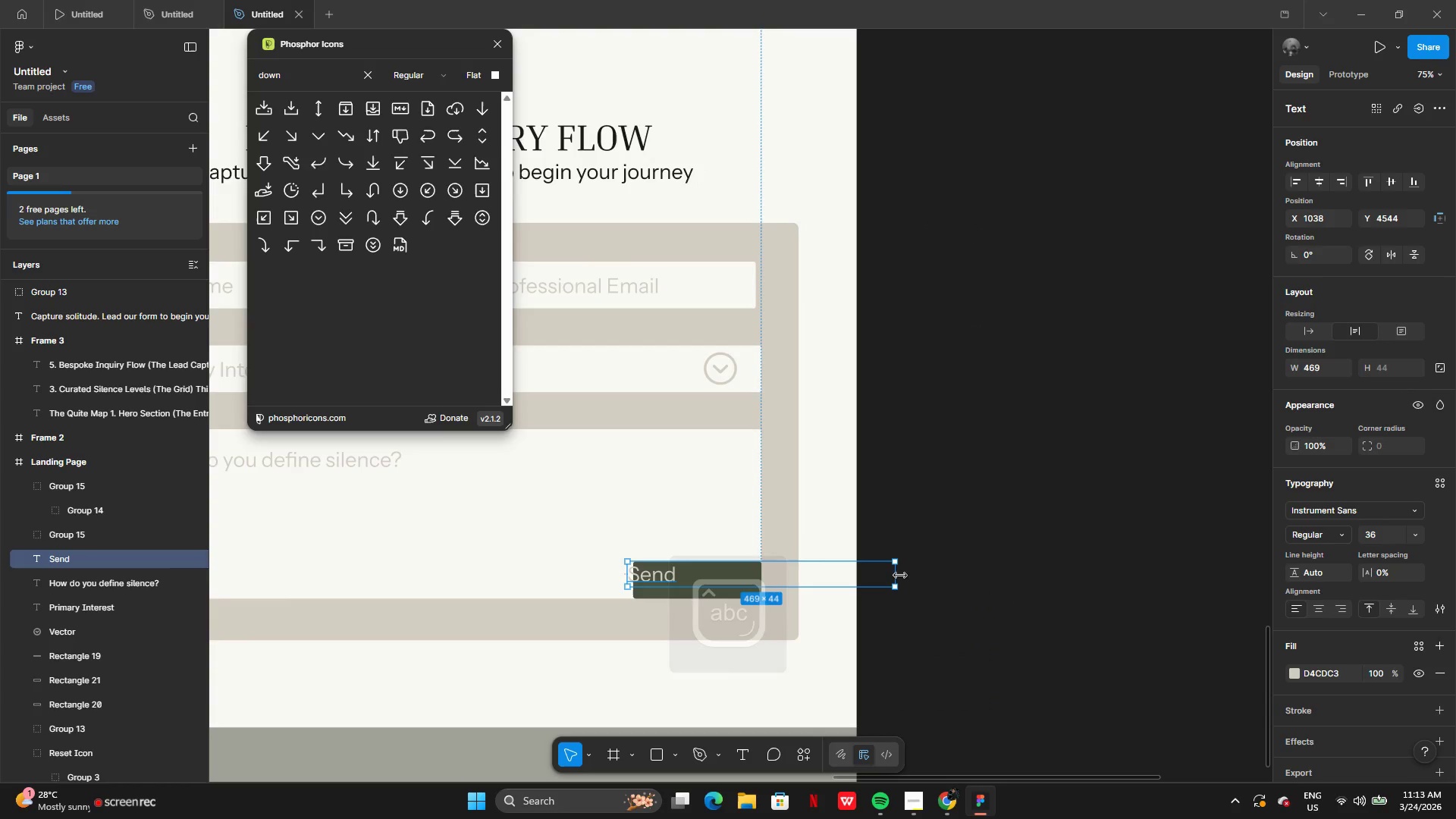 
left_click_drag(start_coordinate=[900, 576], to_coordinate=[679, 549])
 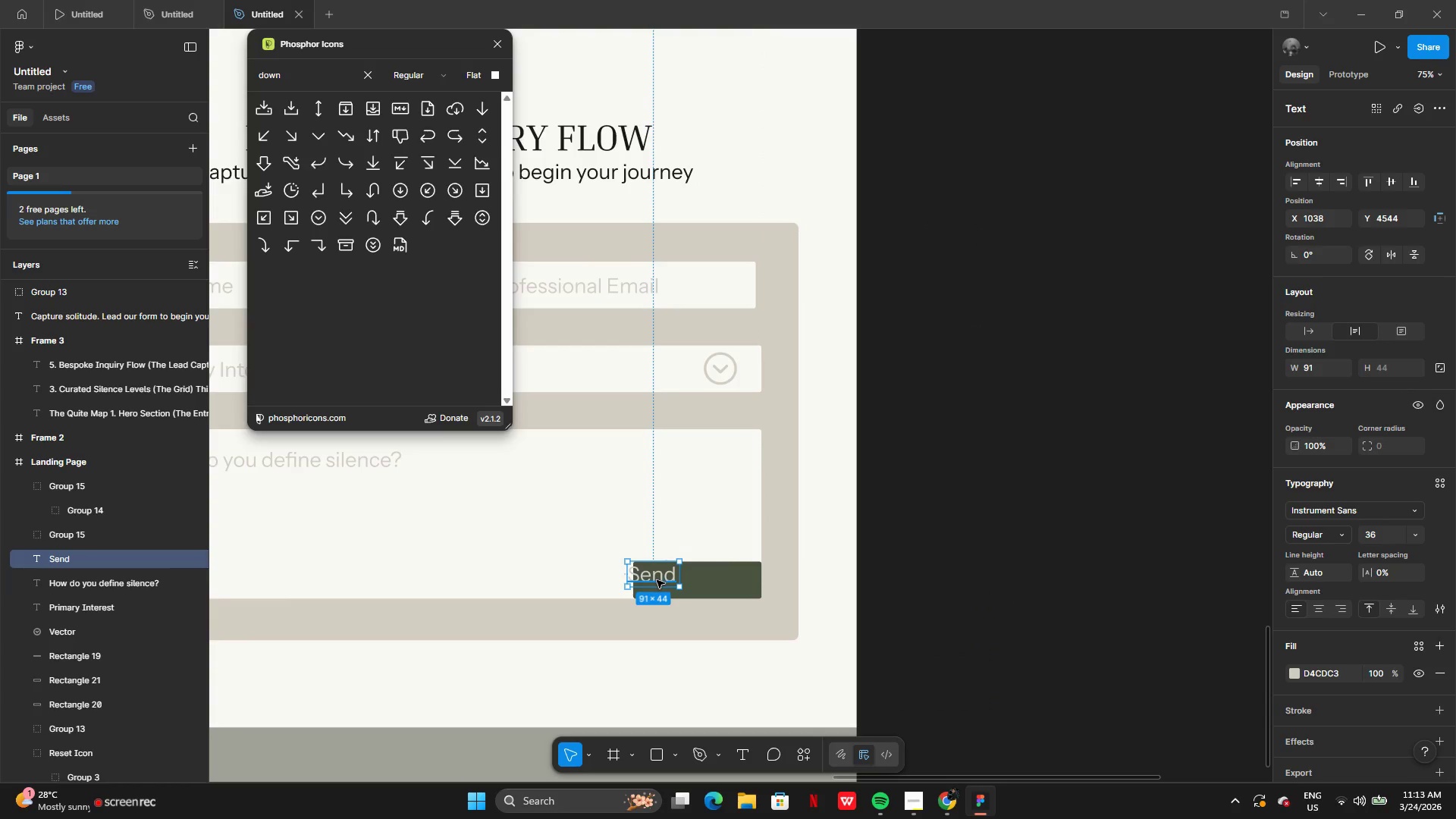 
left_click_drag(start_coordinate=[657, 580], to_coordinate=[701, 587])
 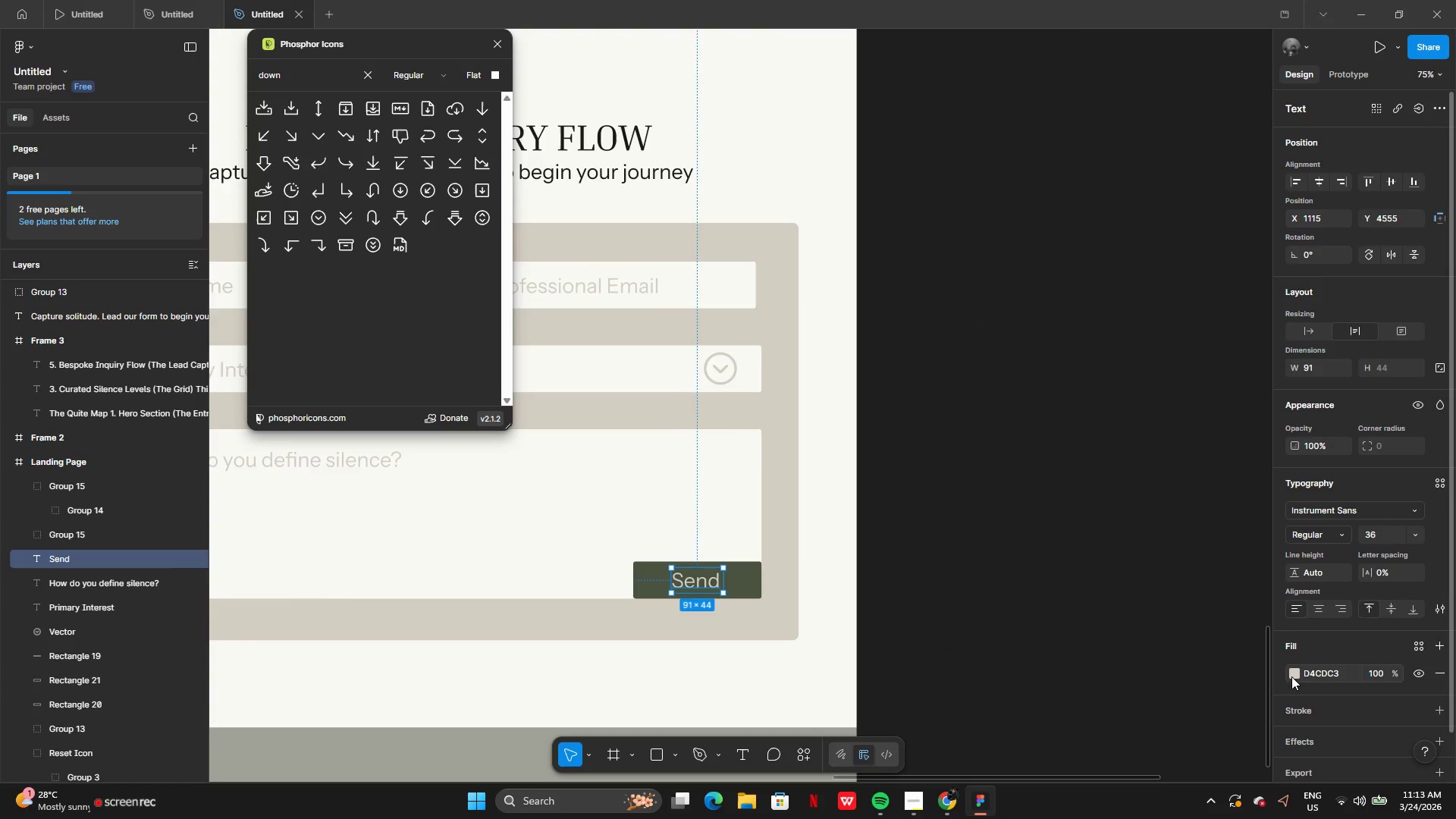 
left_click([1293, 671])
 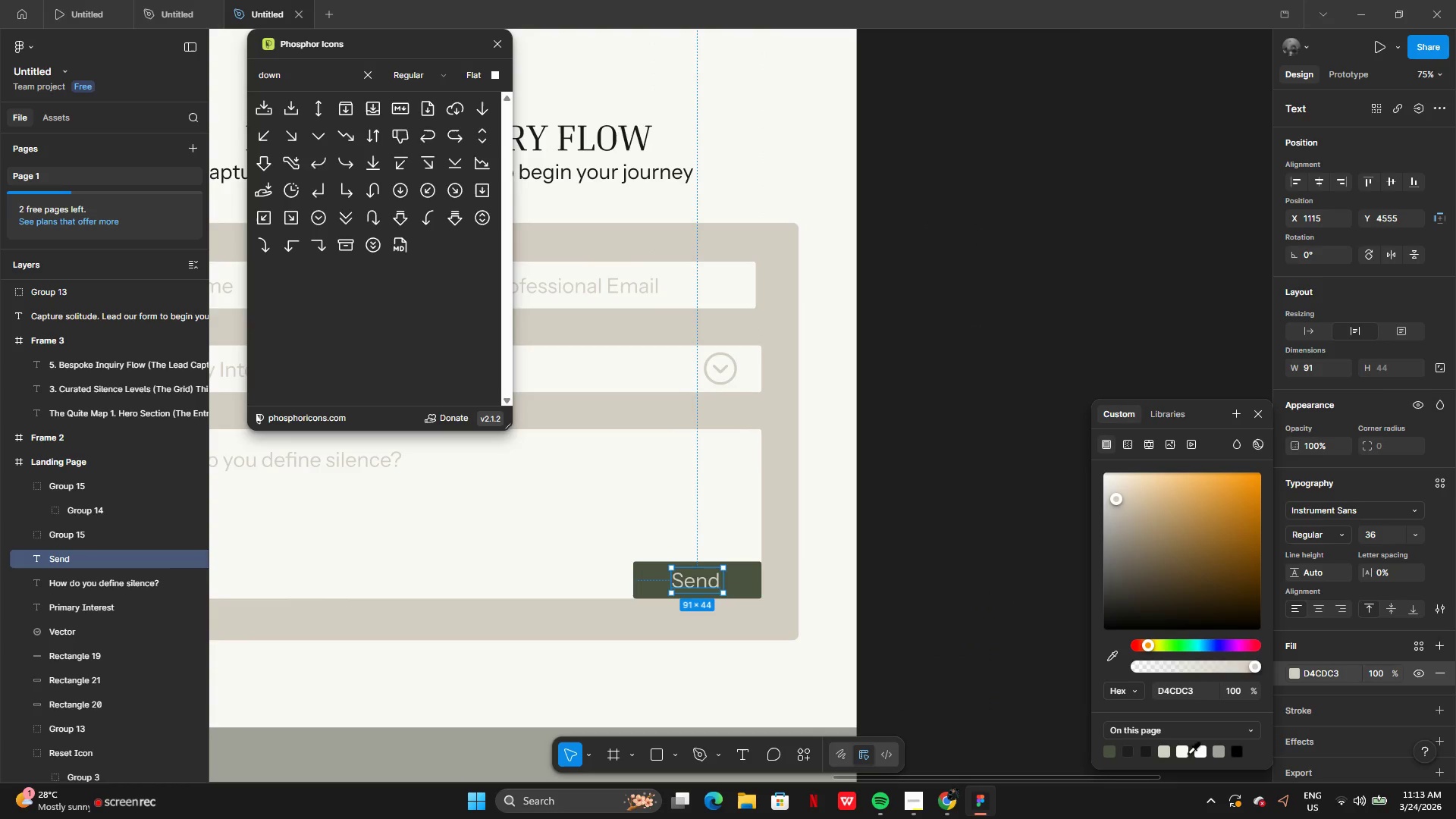 
left_click([1198, 752])
 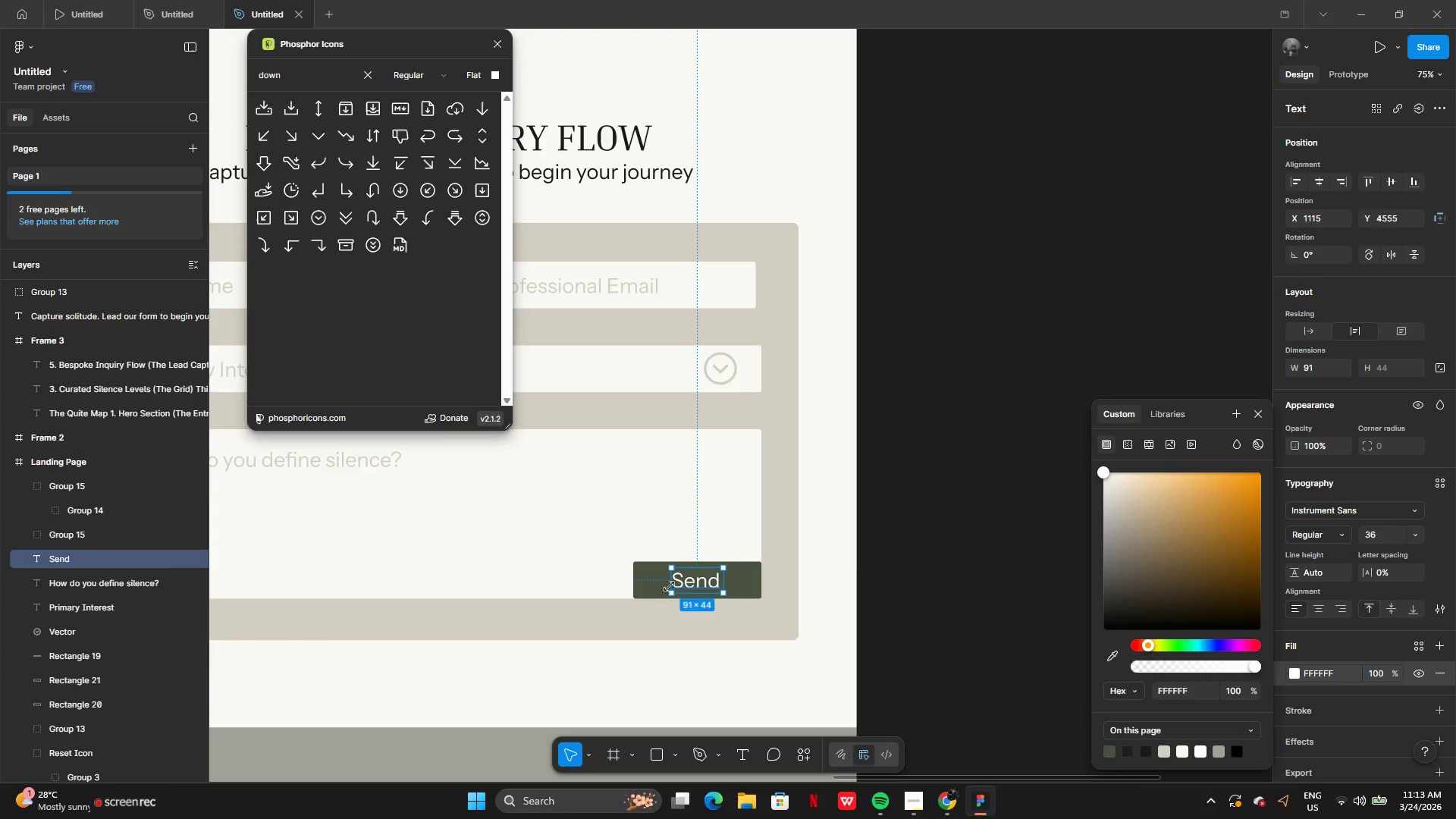 
double_click([909, 548])
 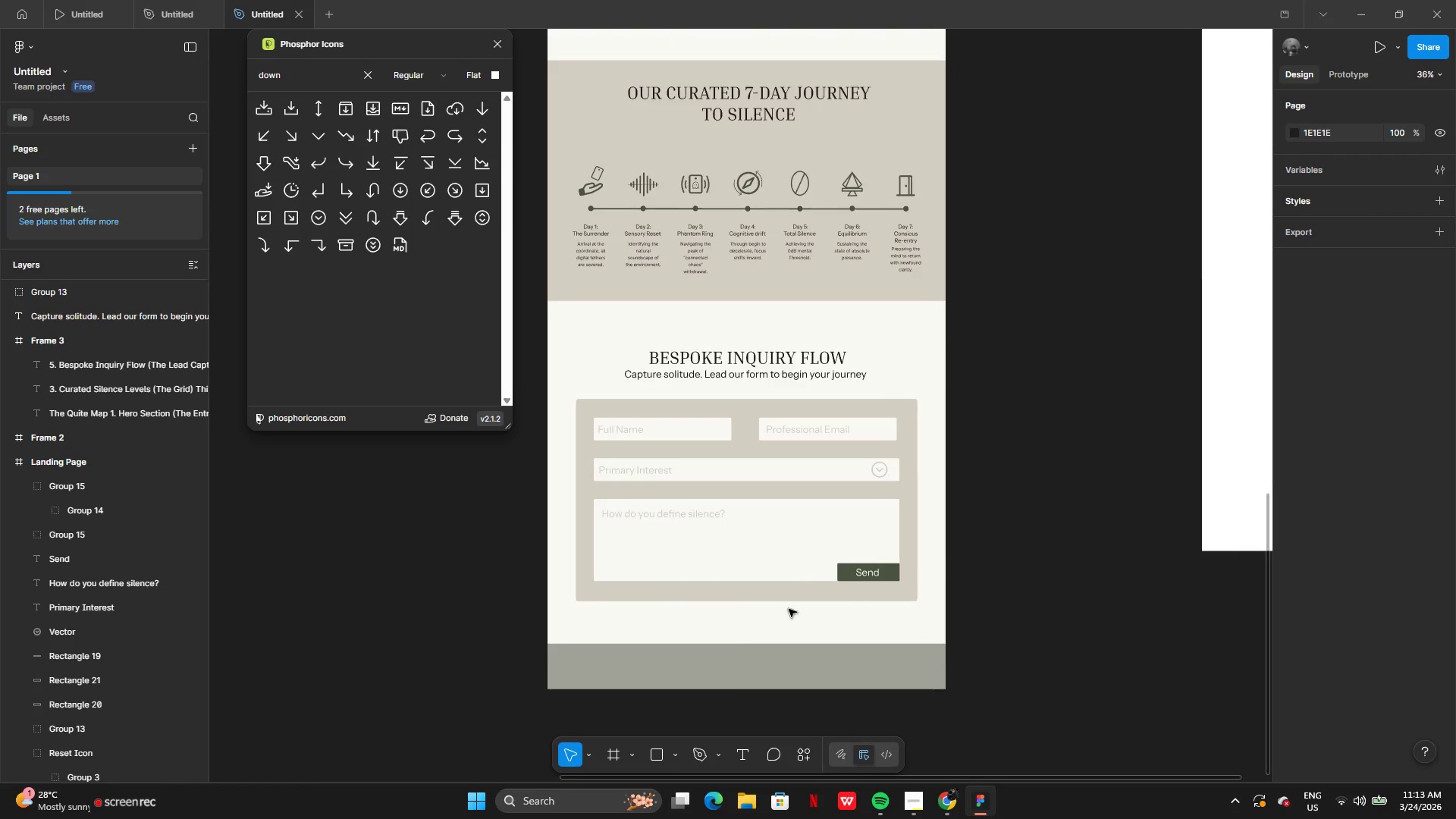 
left_click([769, 663])
 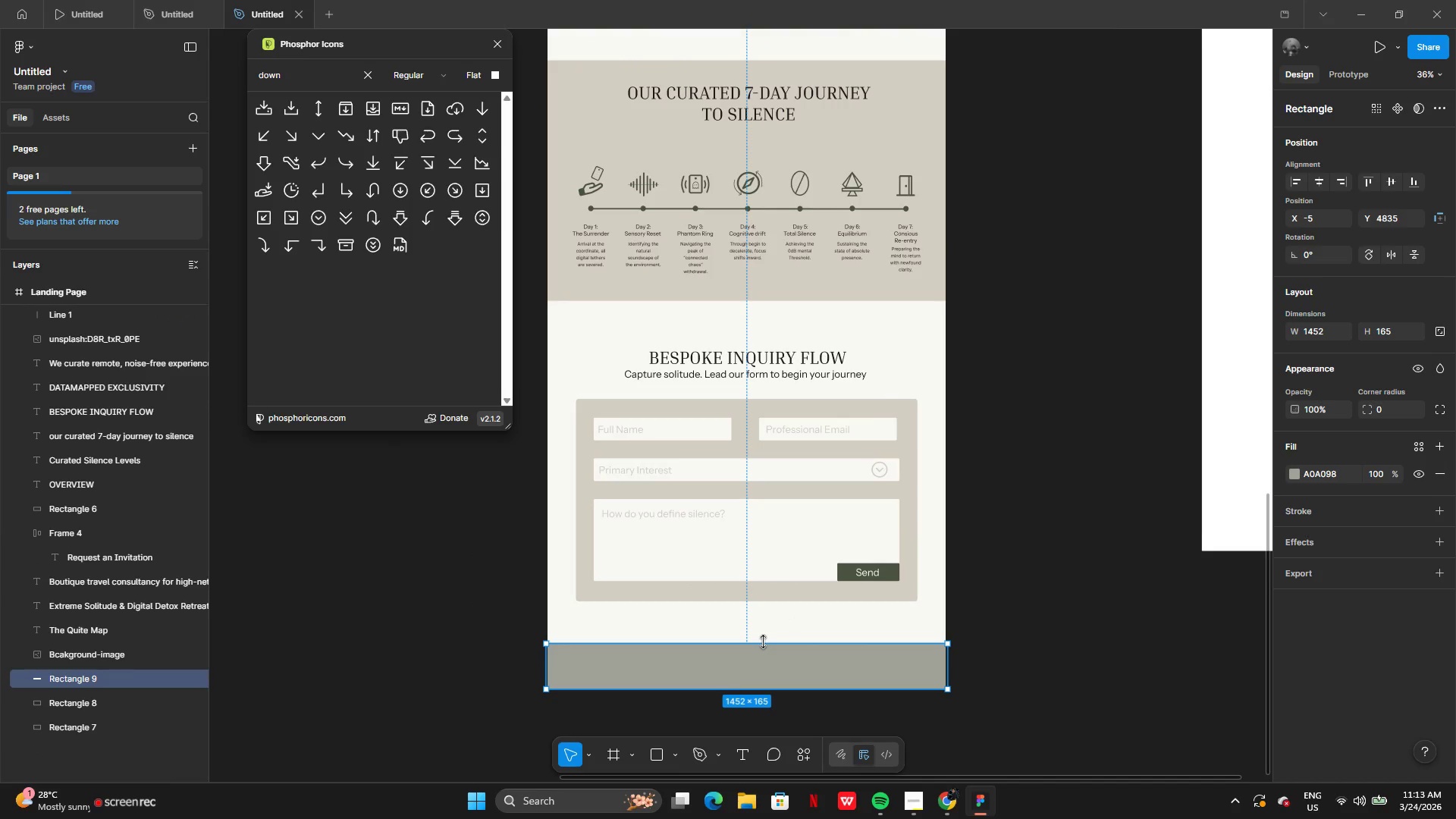 
left_click_drag(start_coordinate=[764, 642], to_coordinate=[762, 634])
 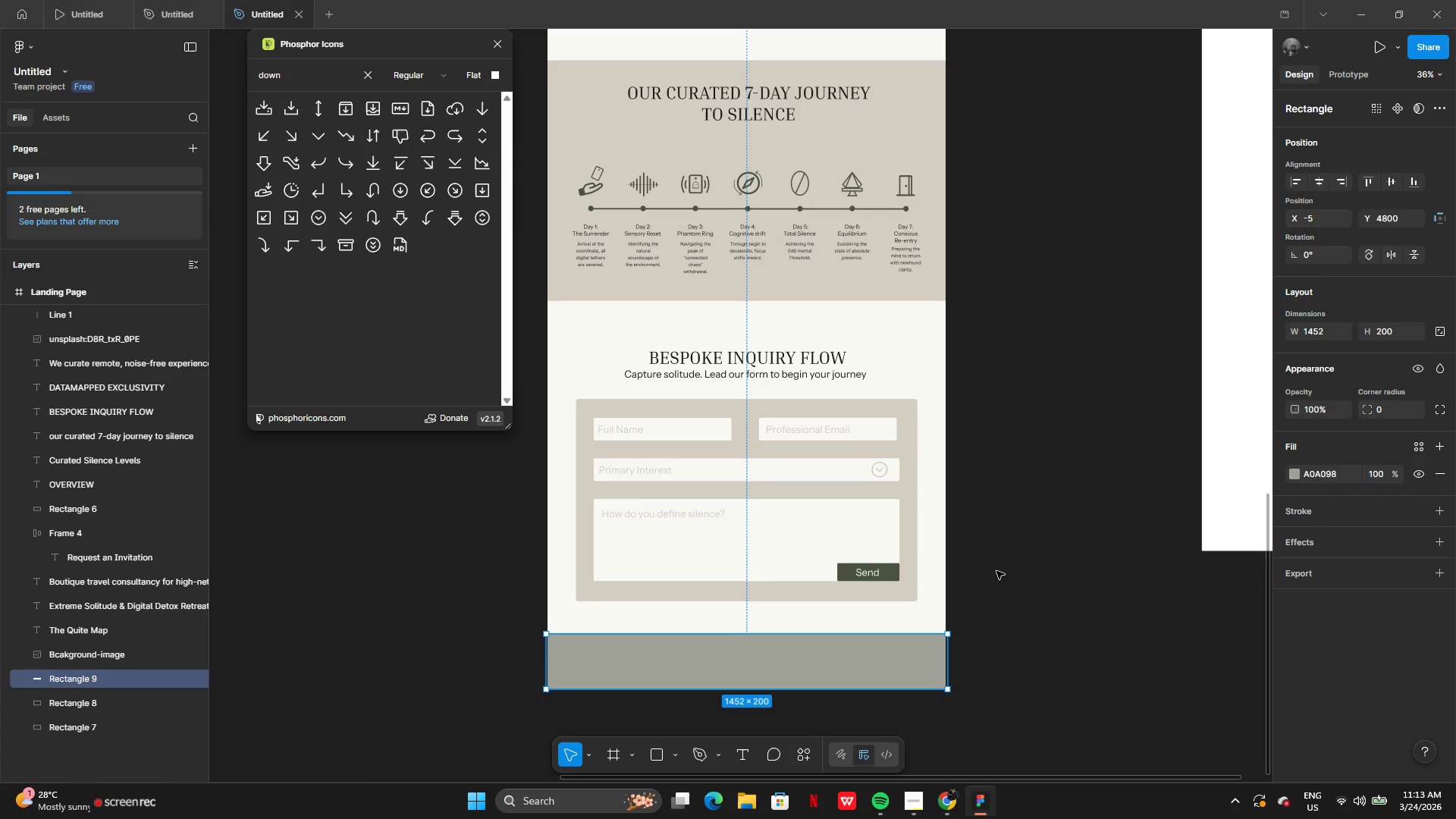 
left_click([996, 571])
 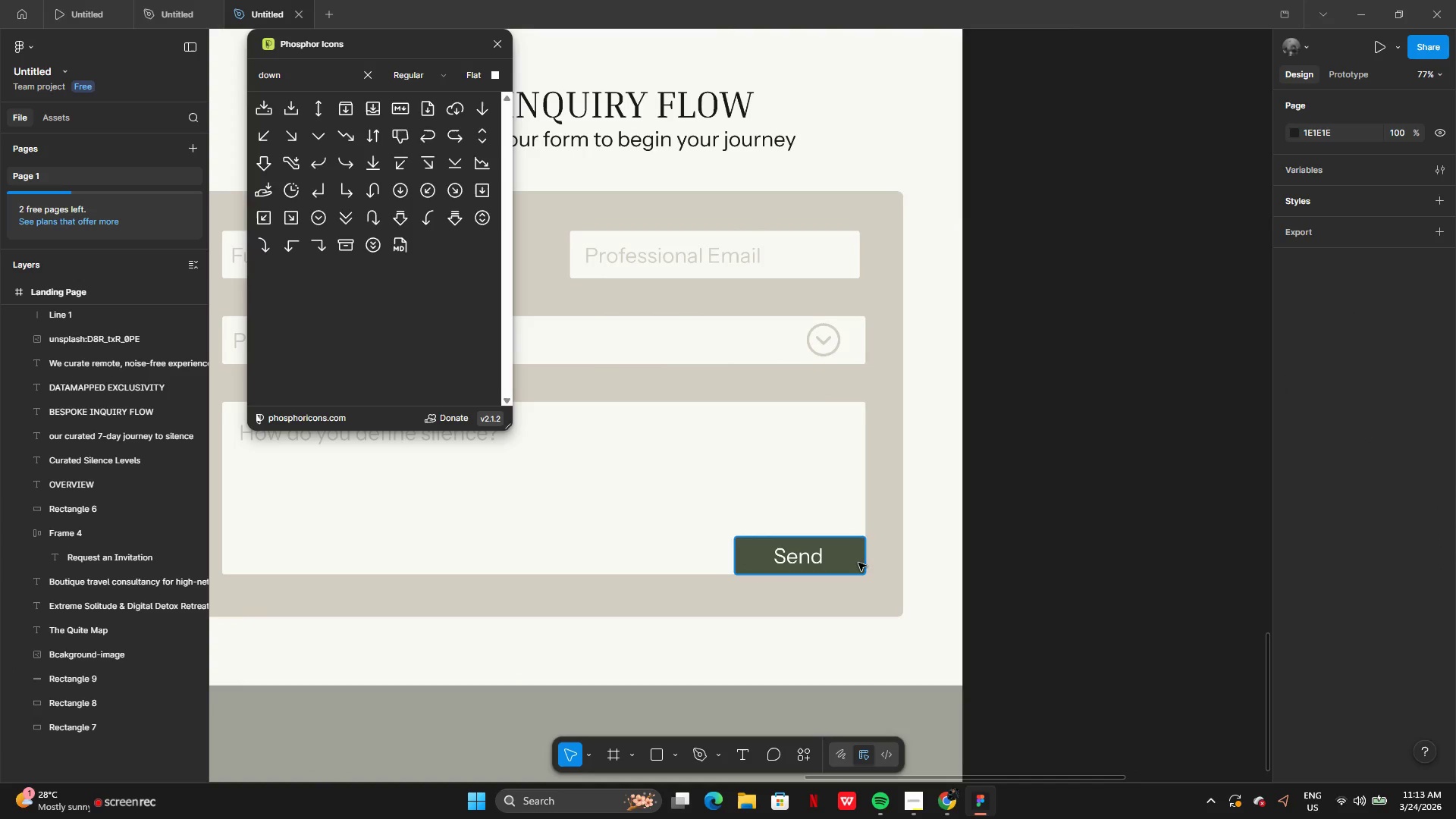 
left_click([858, 562])
 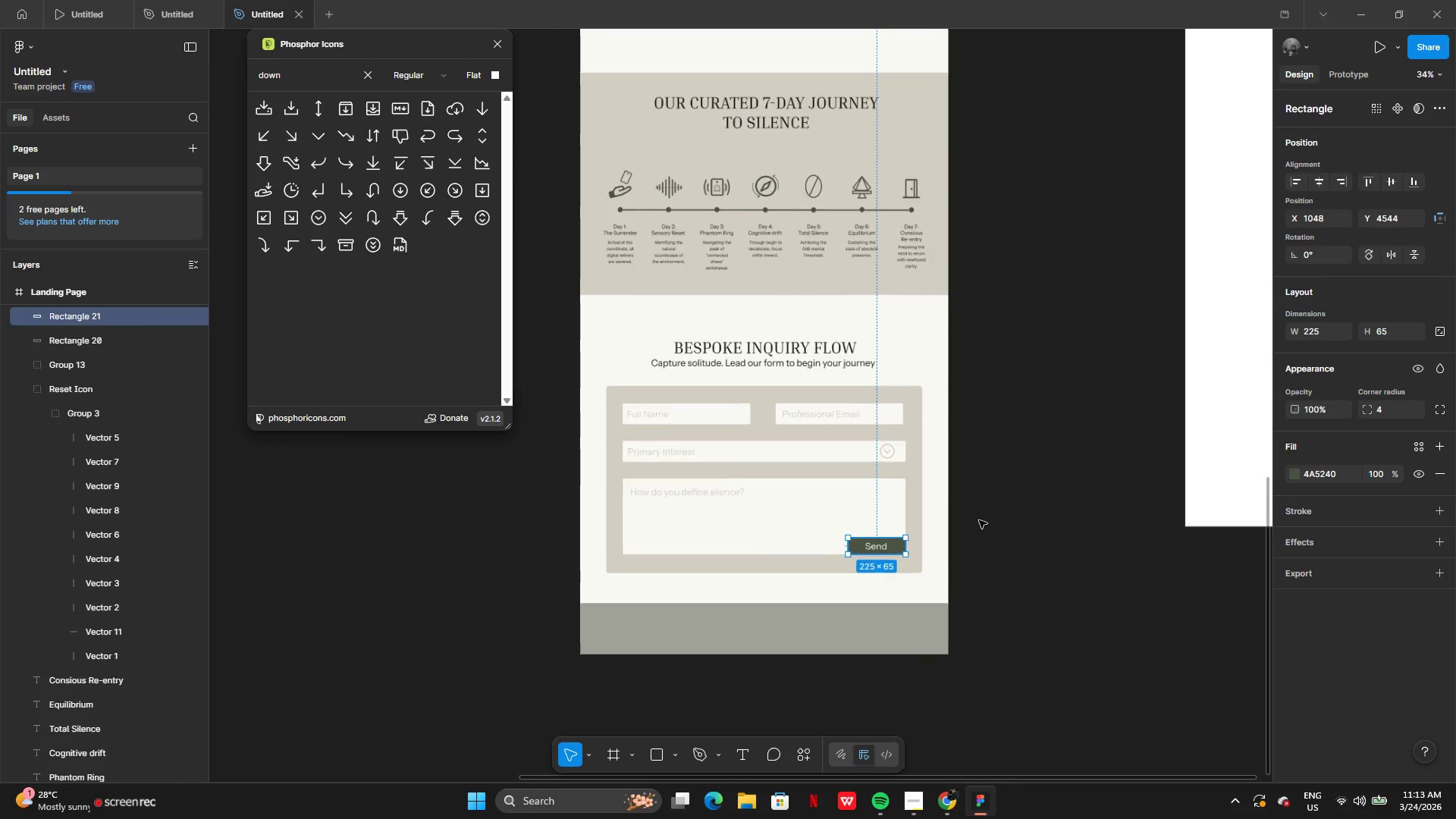 
wait(7.64)
 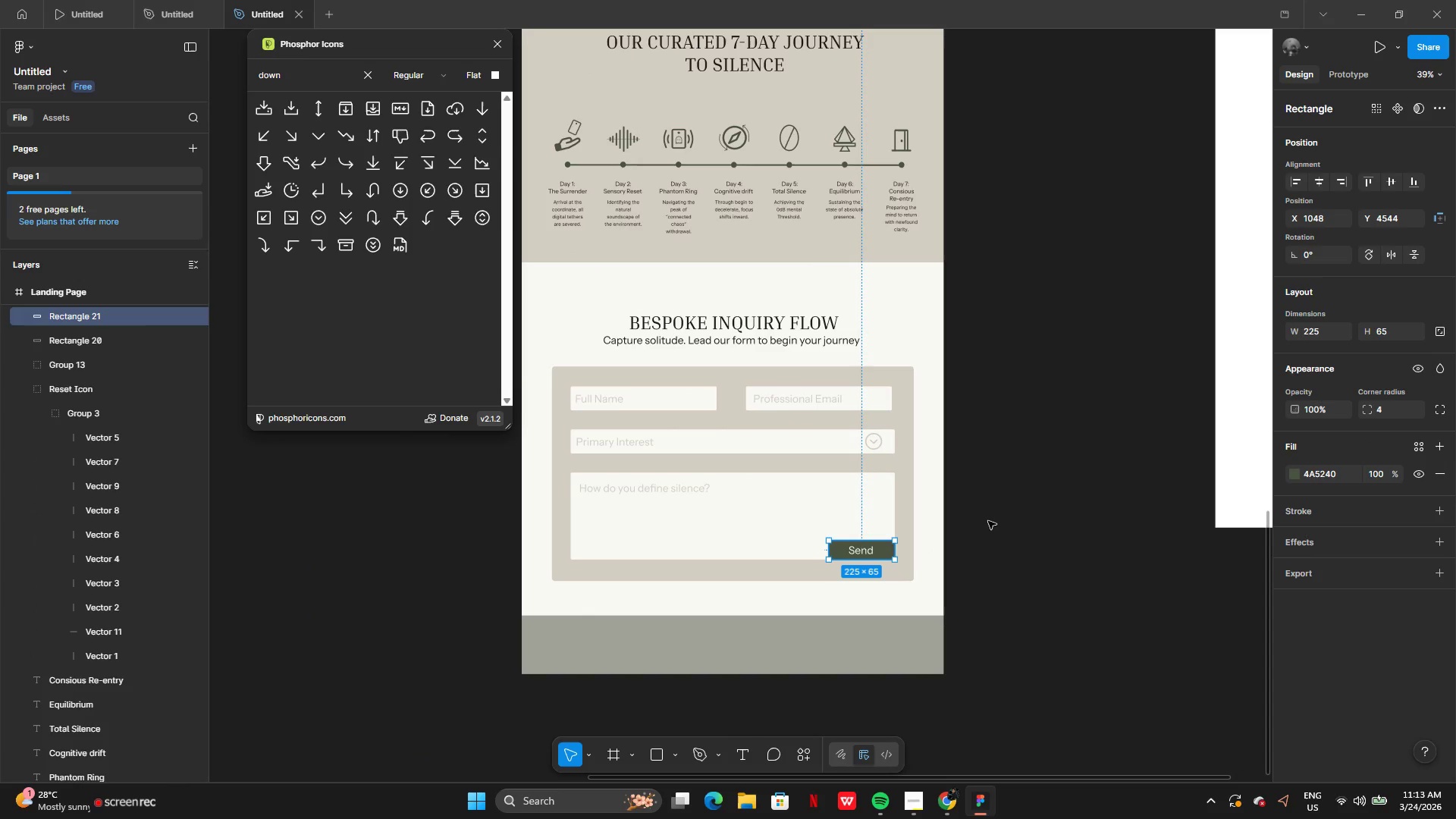 
left_click([596, 394])
 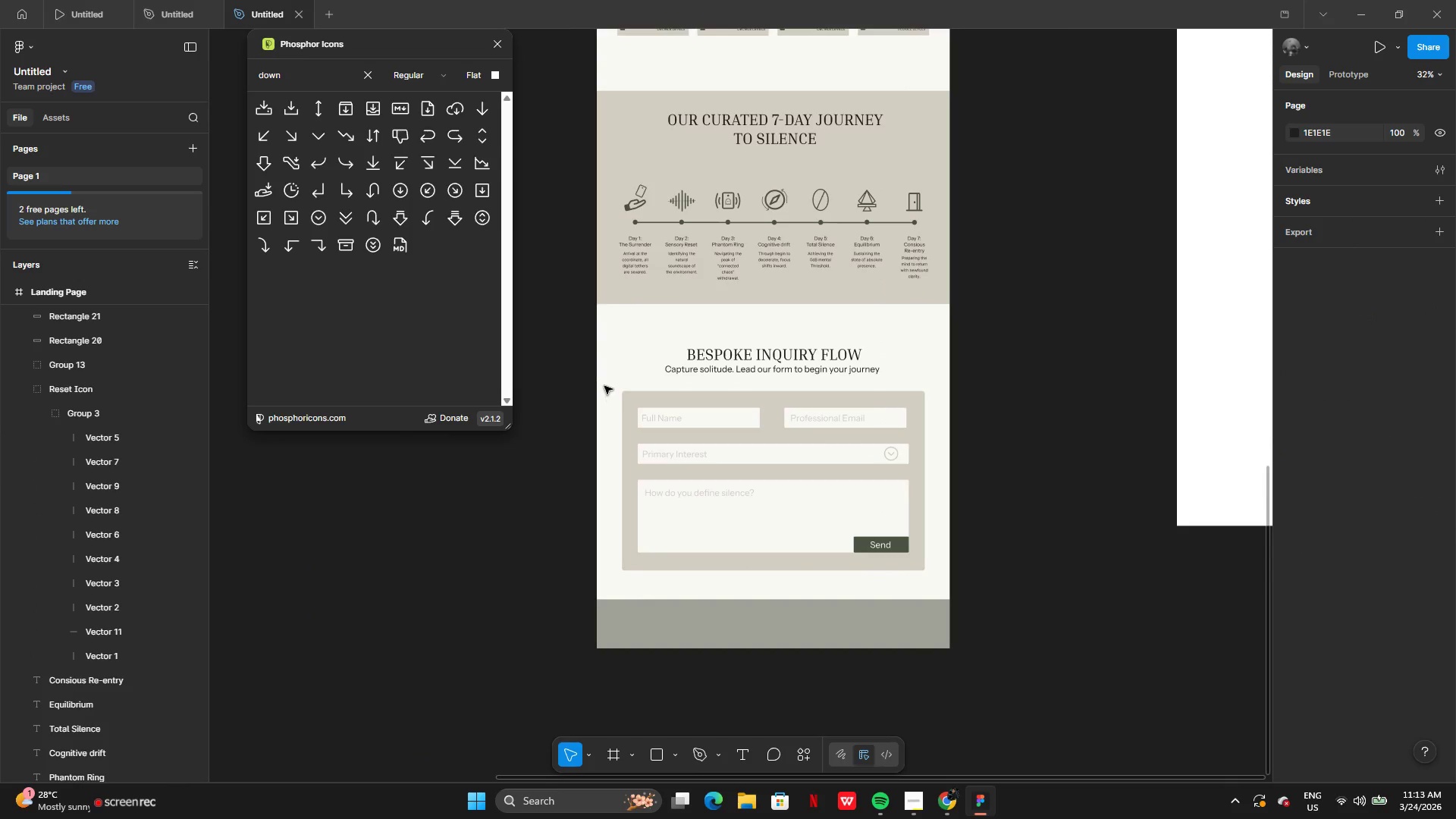 
left_click_drag(start_coordinate=[604, 386], to_coordinate=[906, 573])
 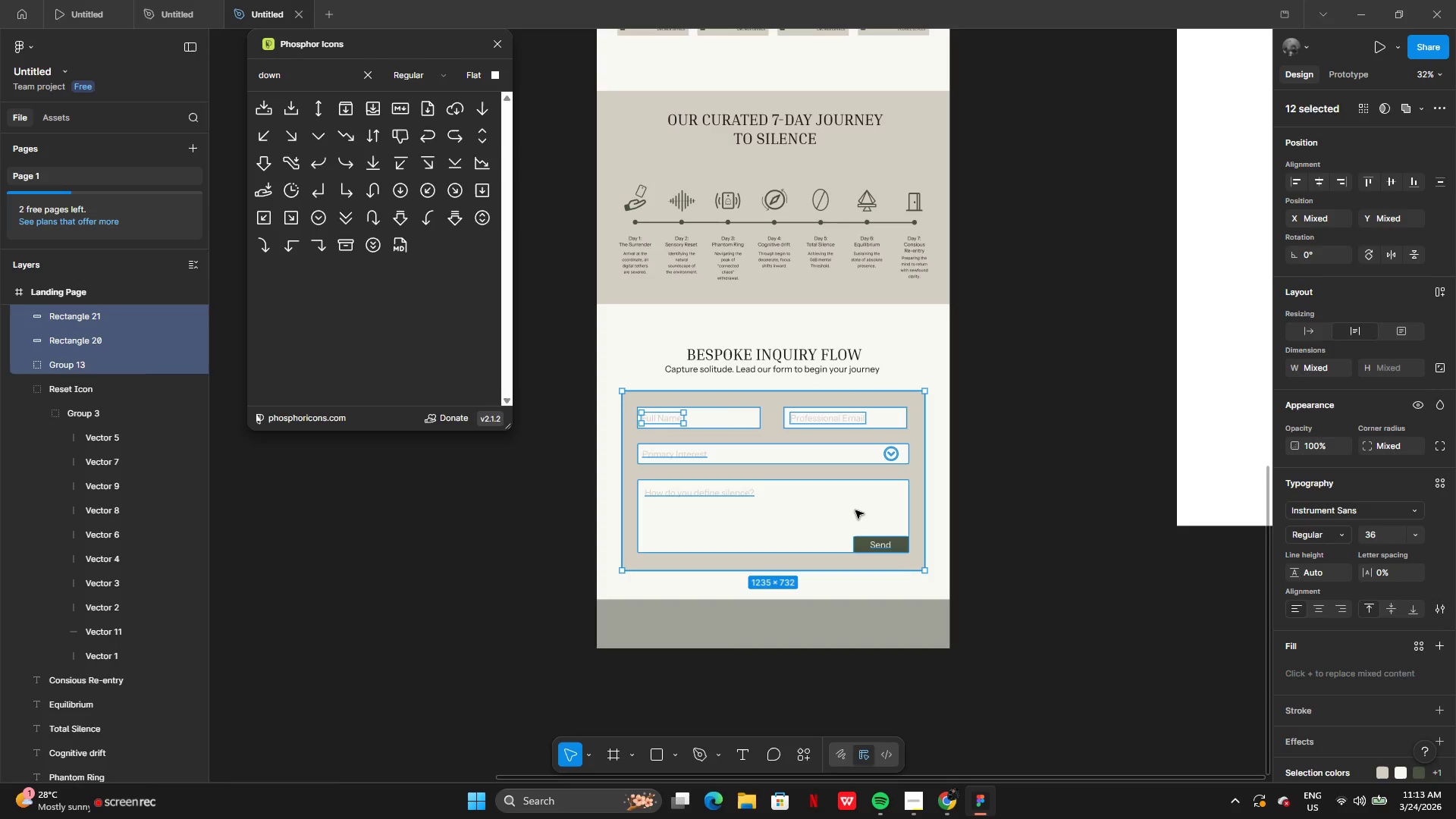 
key(Control+G)
 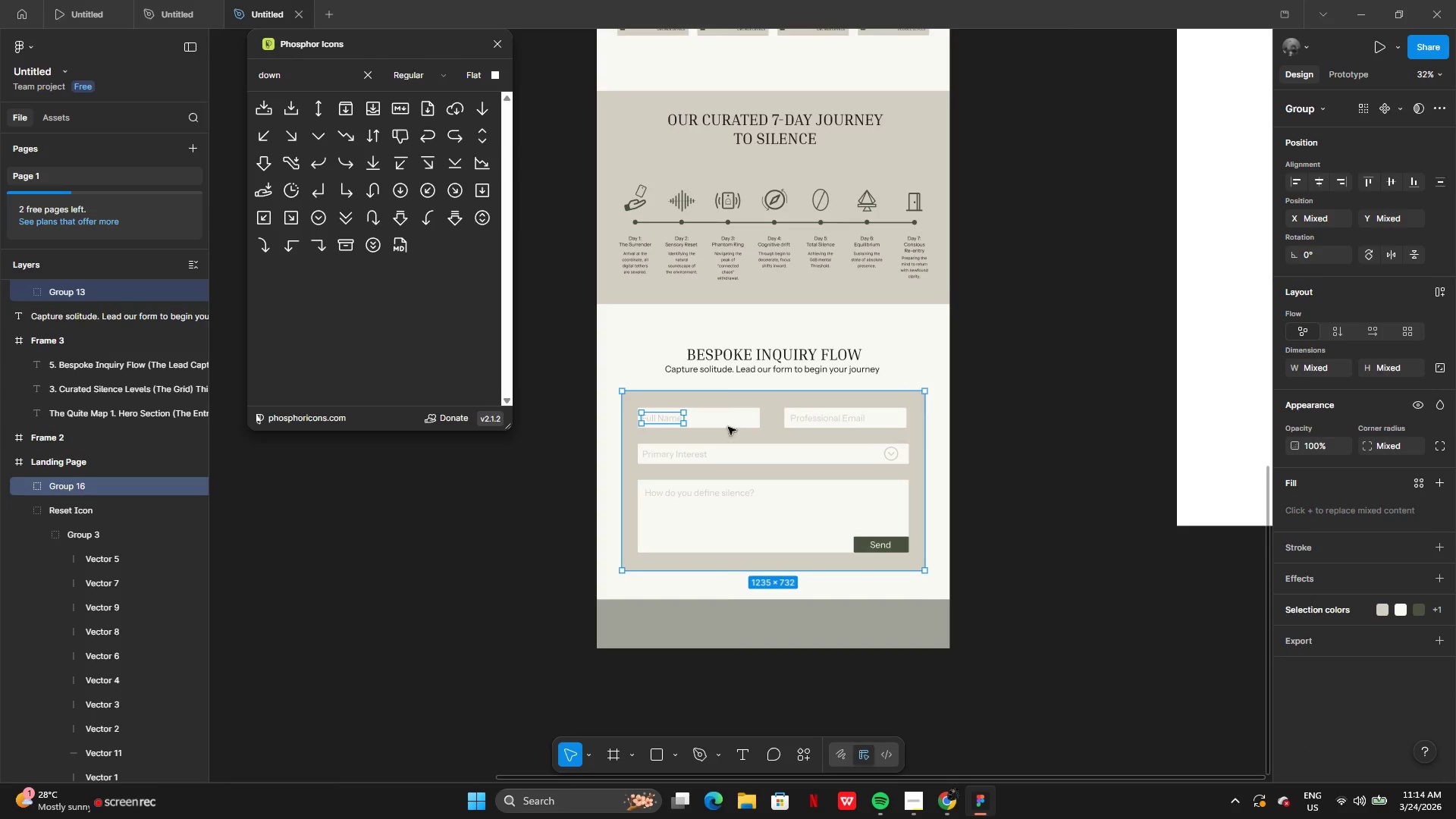 
left_click([731, 450])
 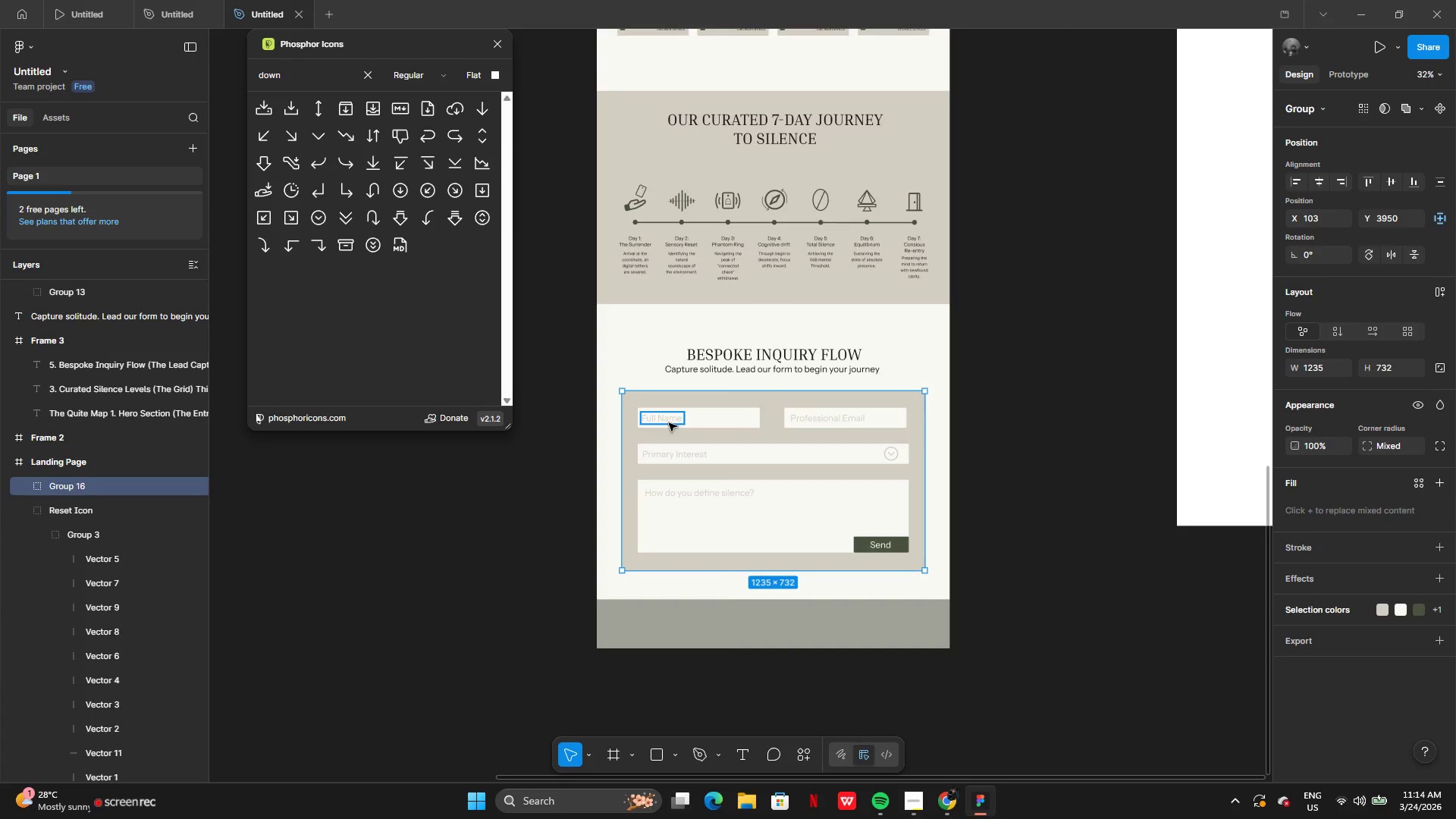 
left_click([669, 423])
 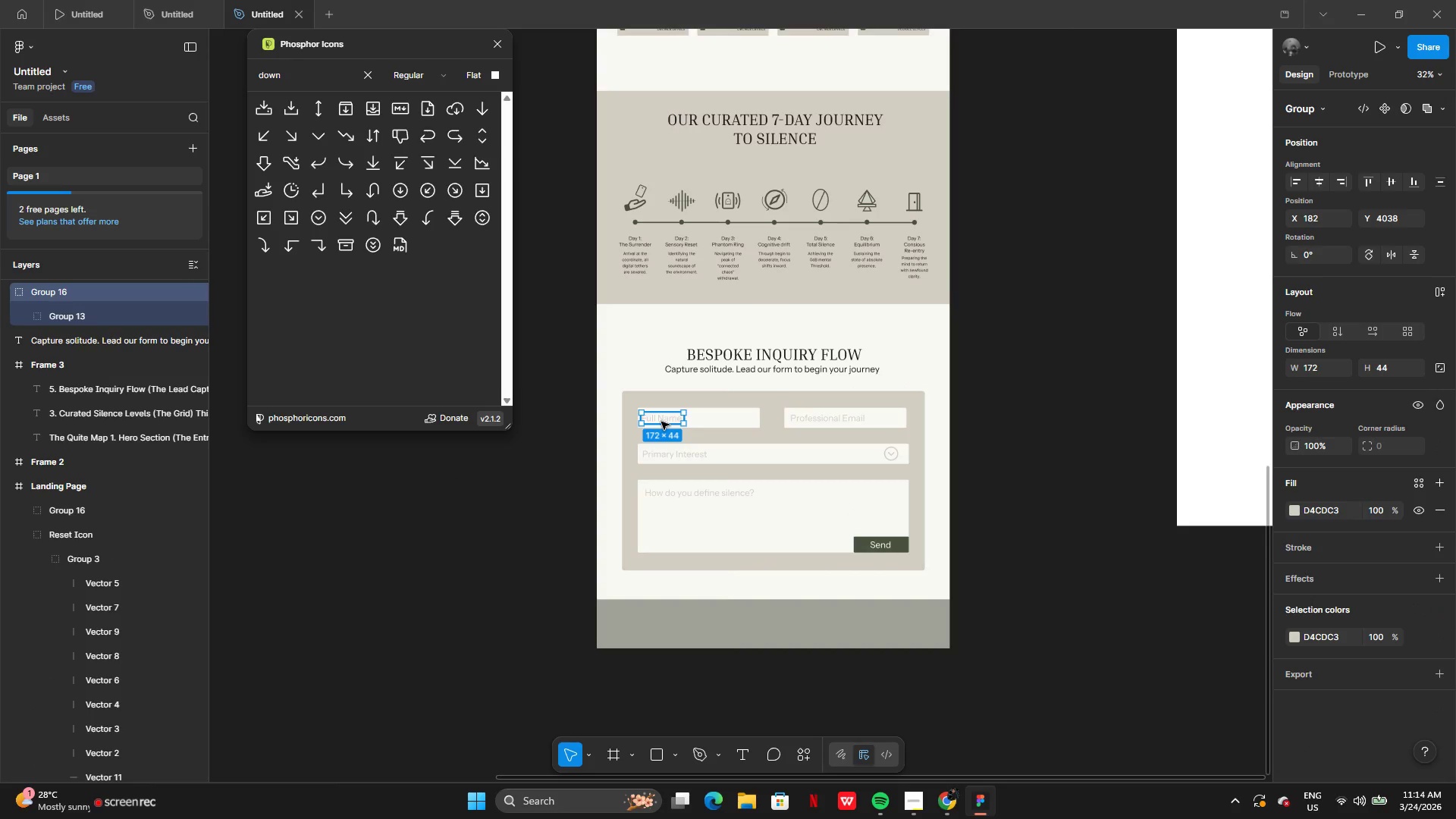 
left_click_drag(start_coordinate=[661, 422], to_coordinate=[510, 493])
 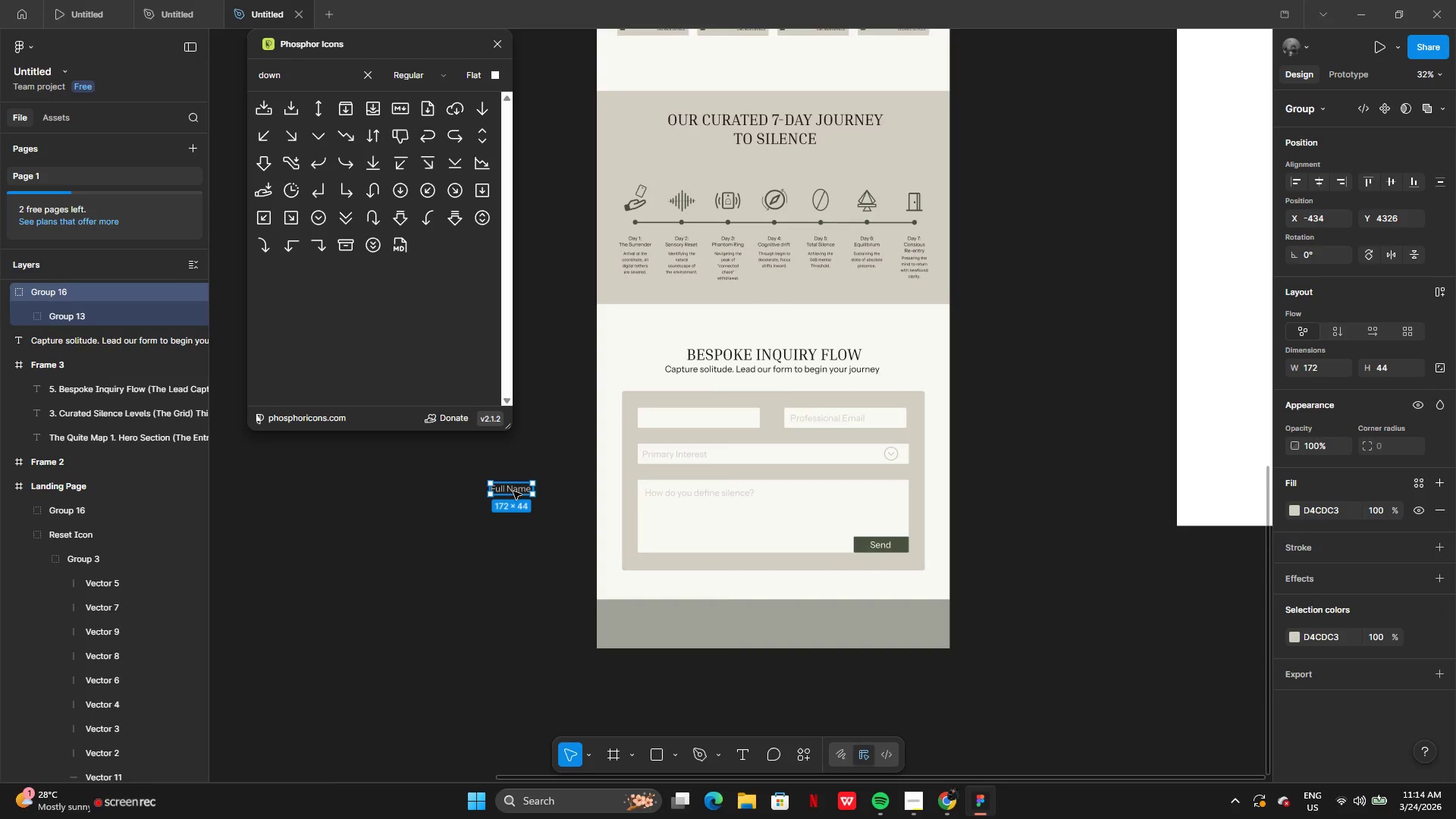 
left_click_drag(start_coordinate=[513, 491], to_coordinate=[666, 422])
 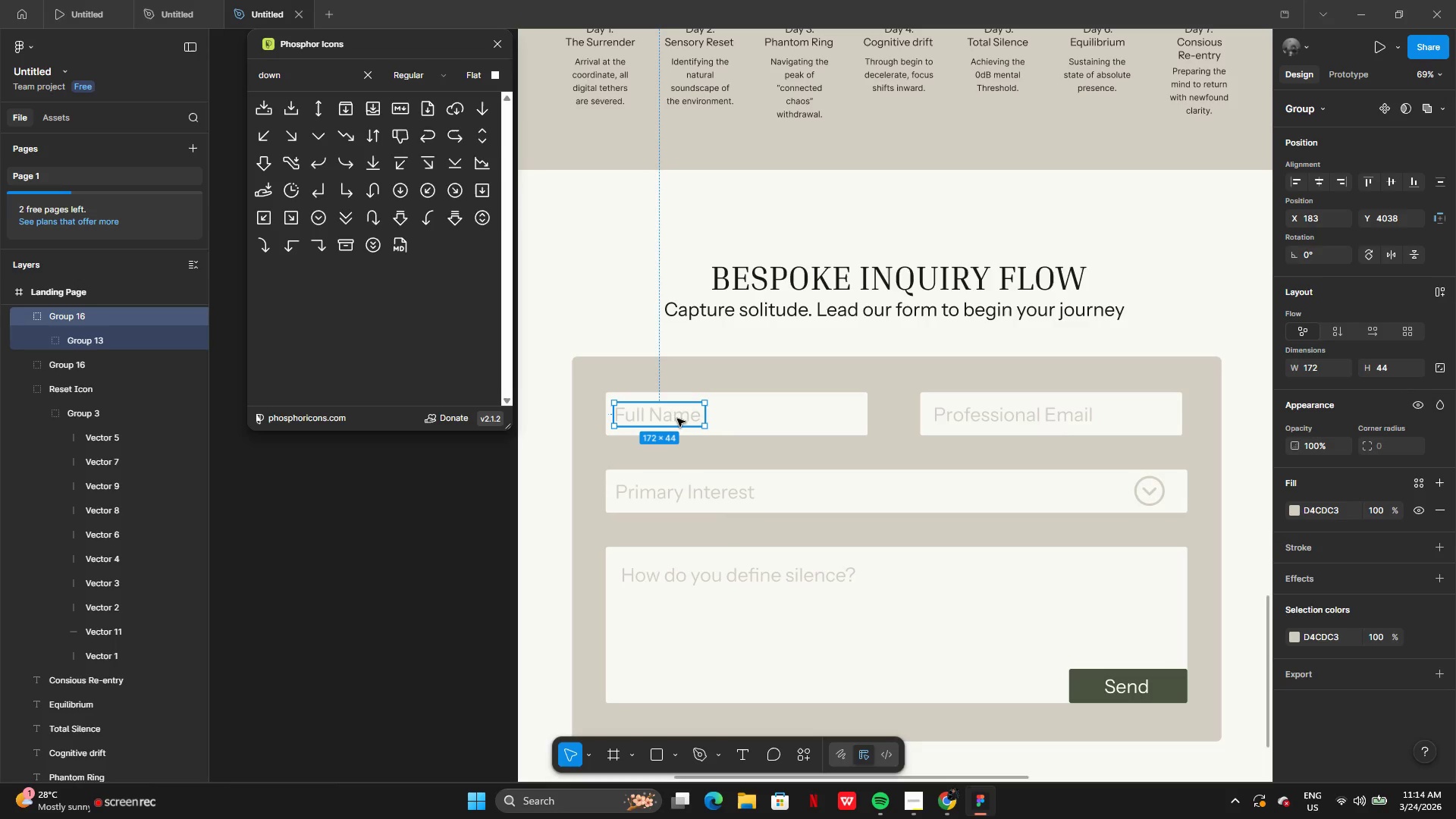 
wait(23.14)
 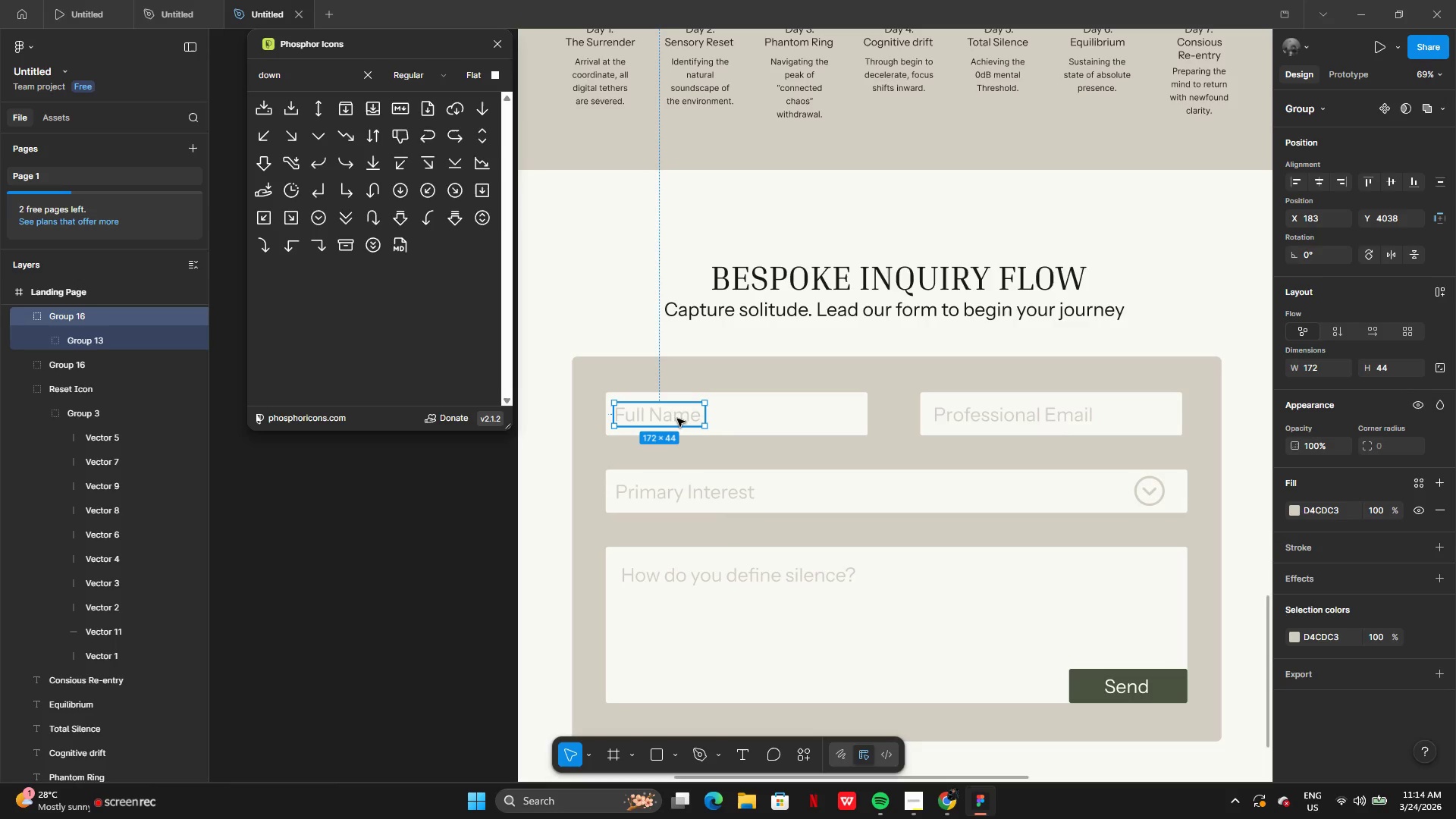 
left_click_drag(start_coordinate=[632, 428], to_coordinate=[637, 428])
 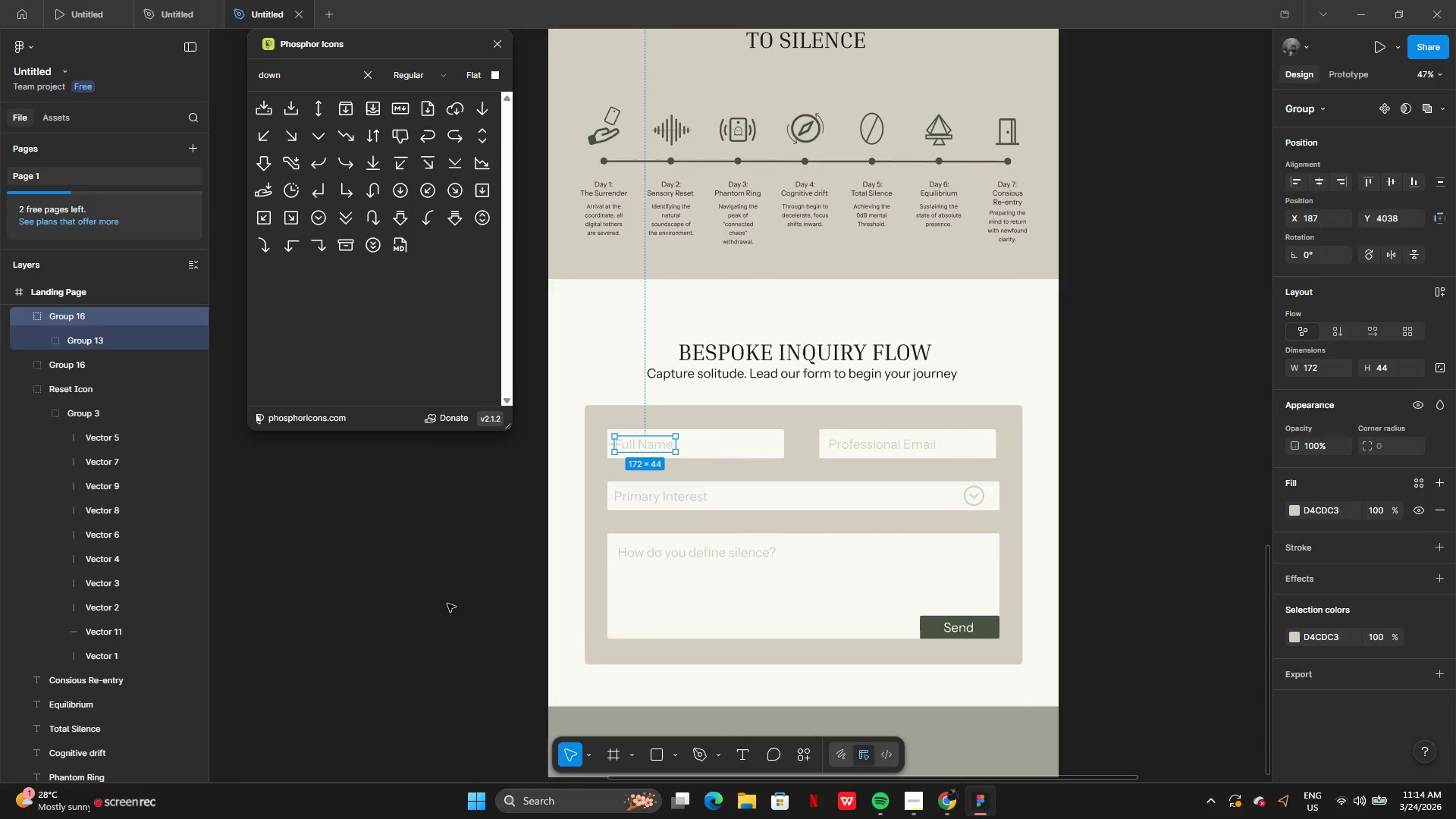 
left_click([447, 604])
 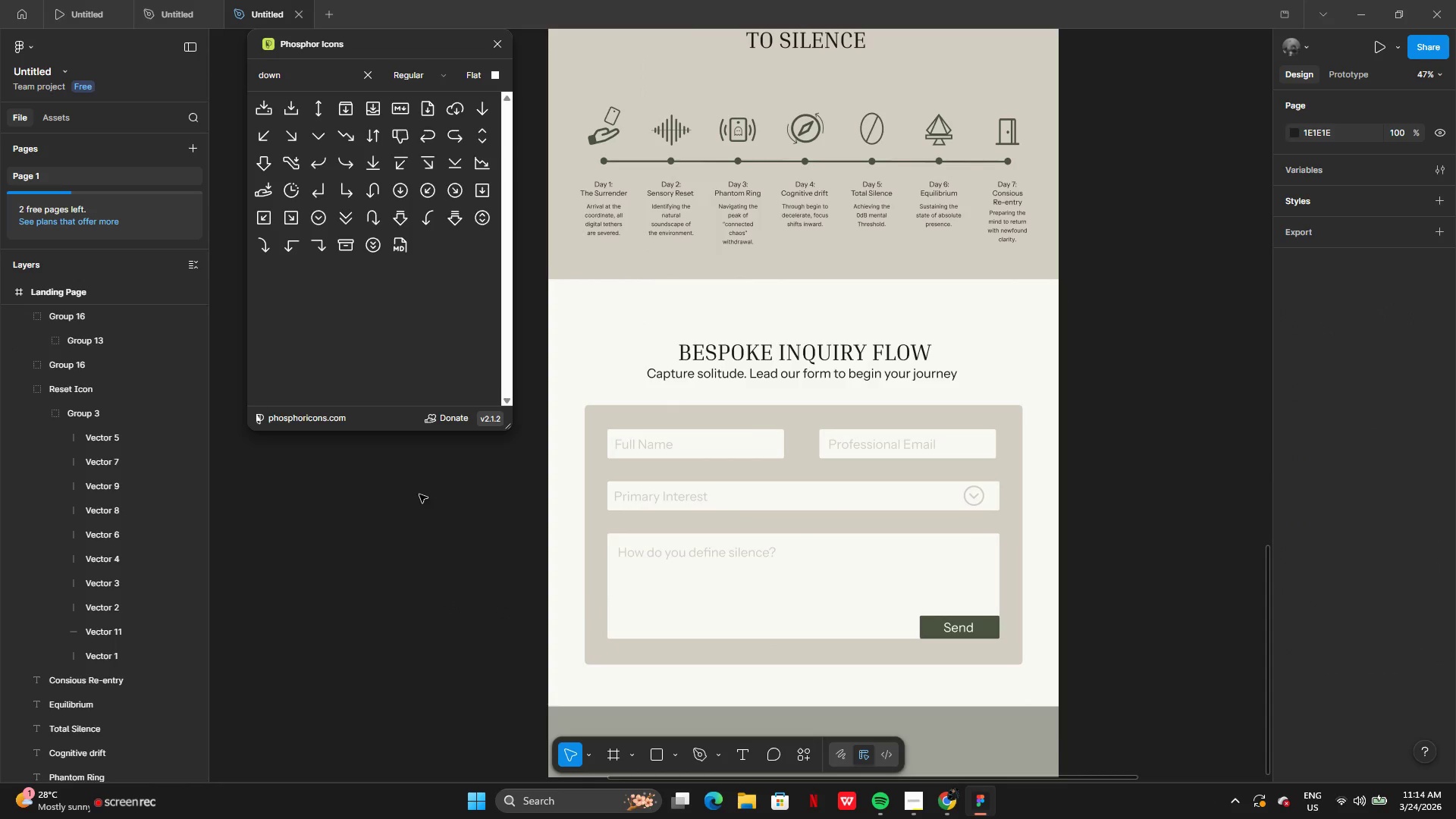 
left_click([642, 422])
 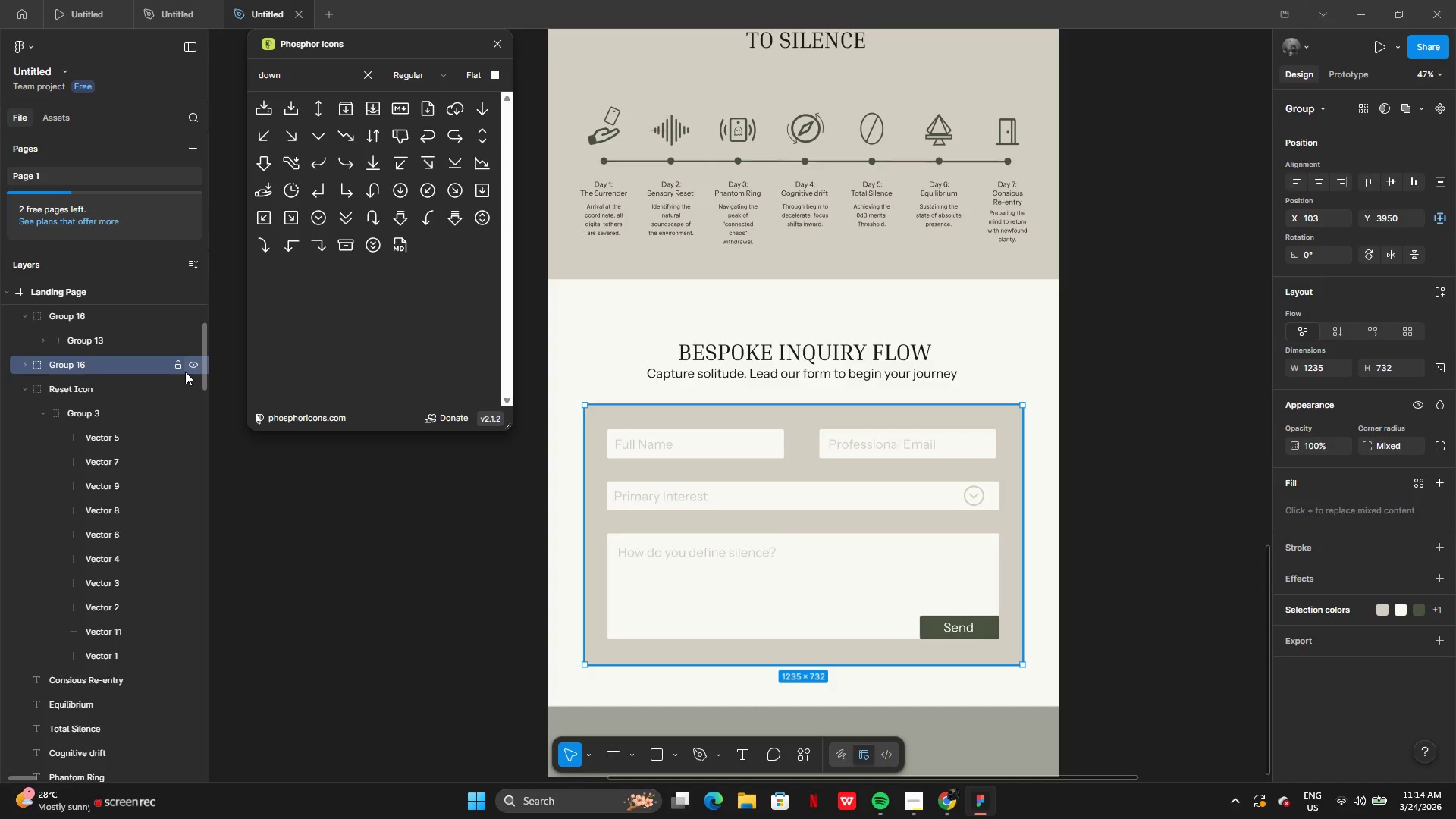 
left_click([189, 369])
 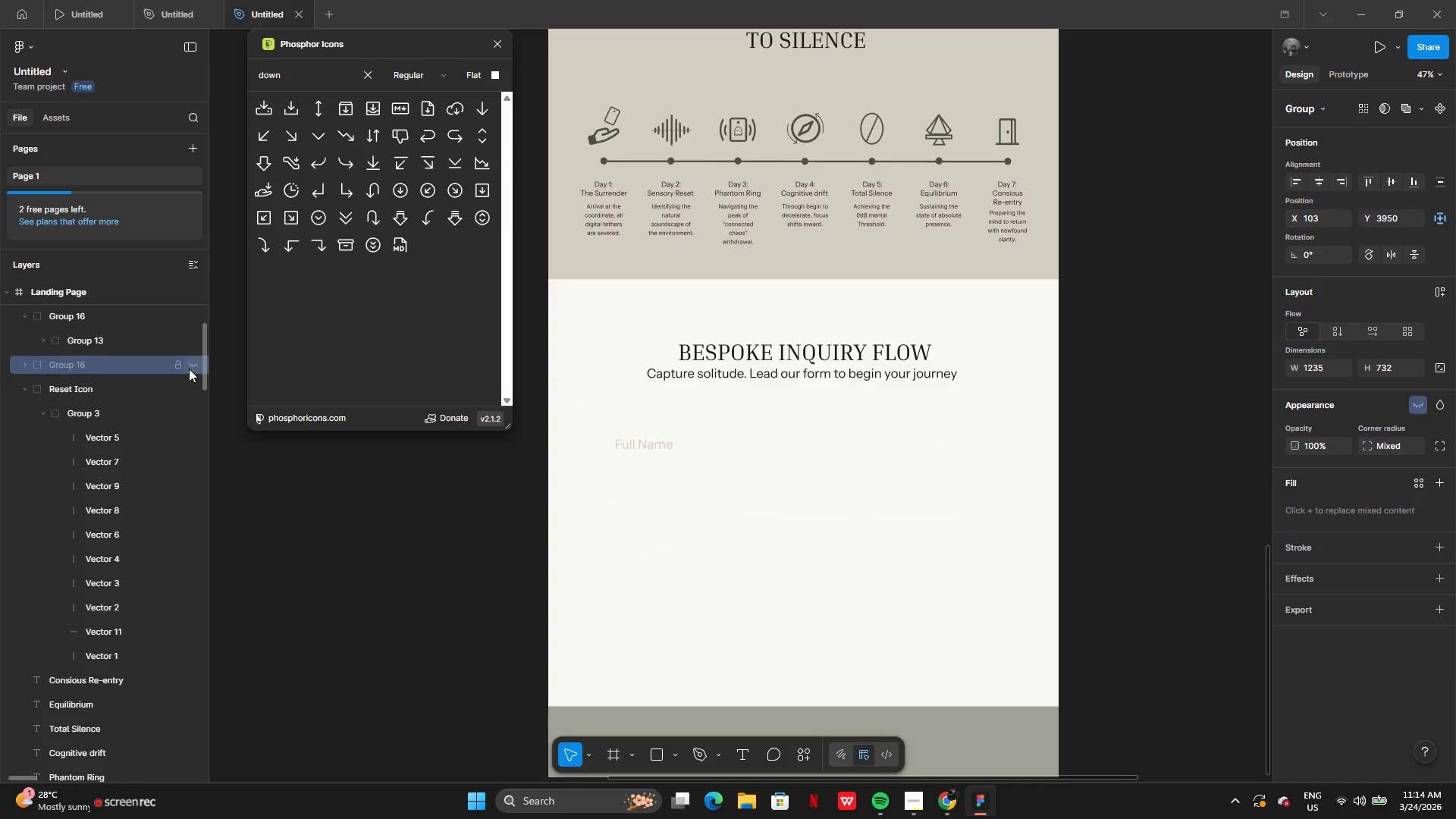 
left_click([189, 369])
 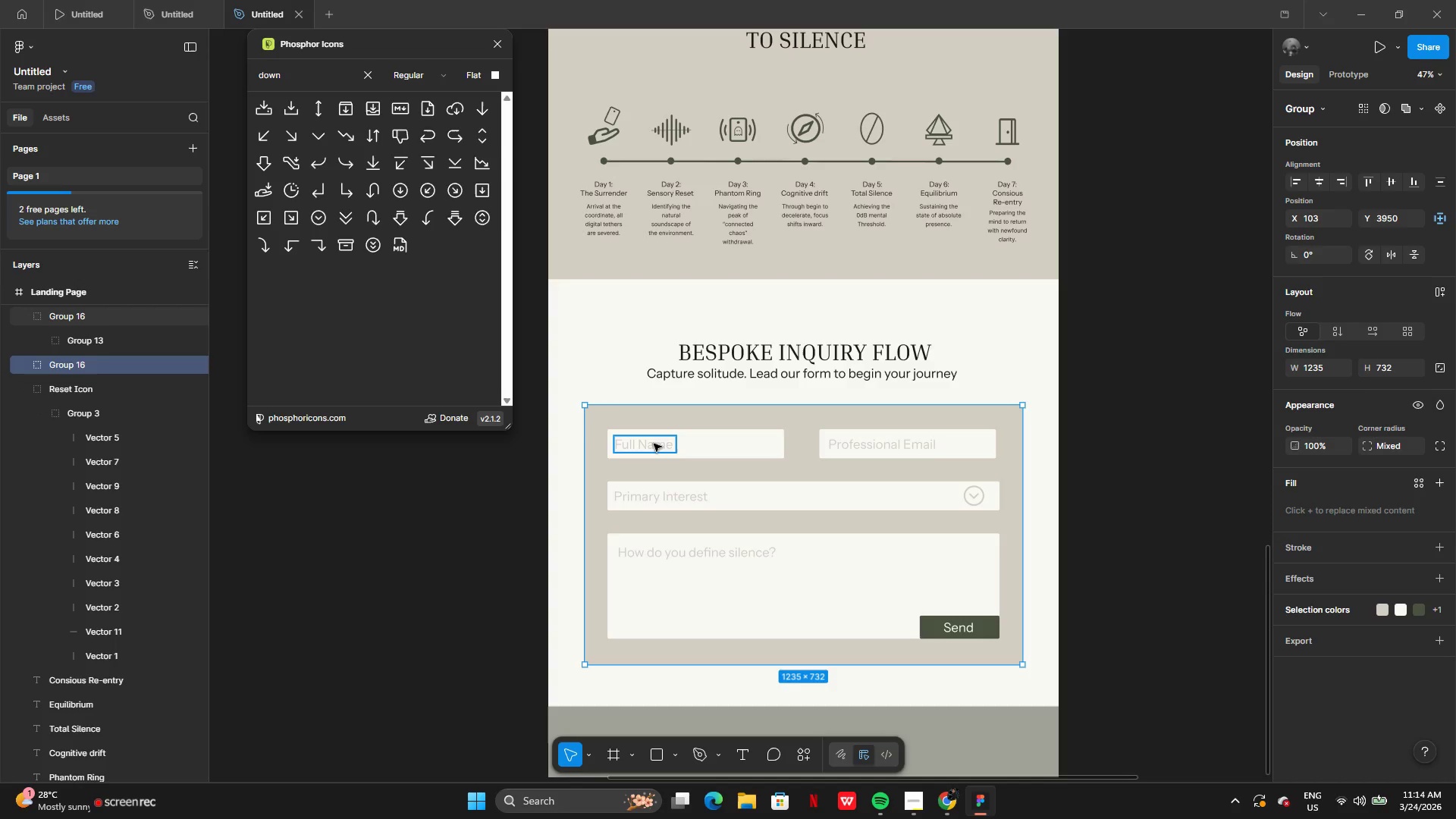 
left_click([654, 444])
 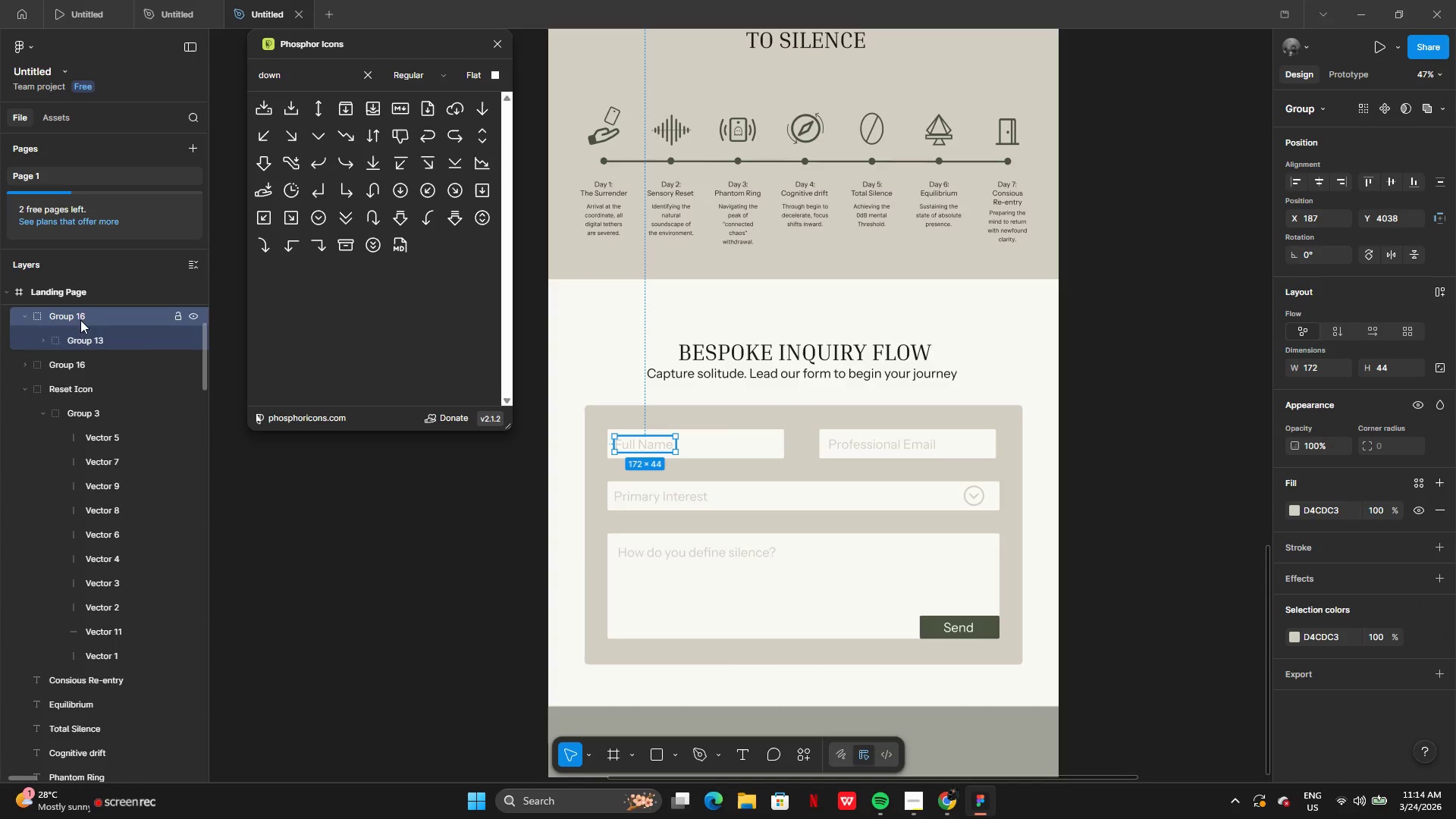 
left_click([29, 364])
 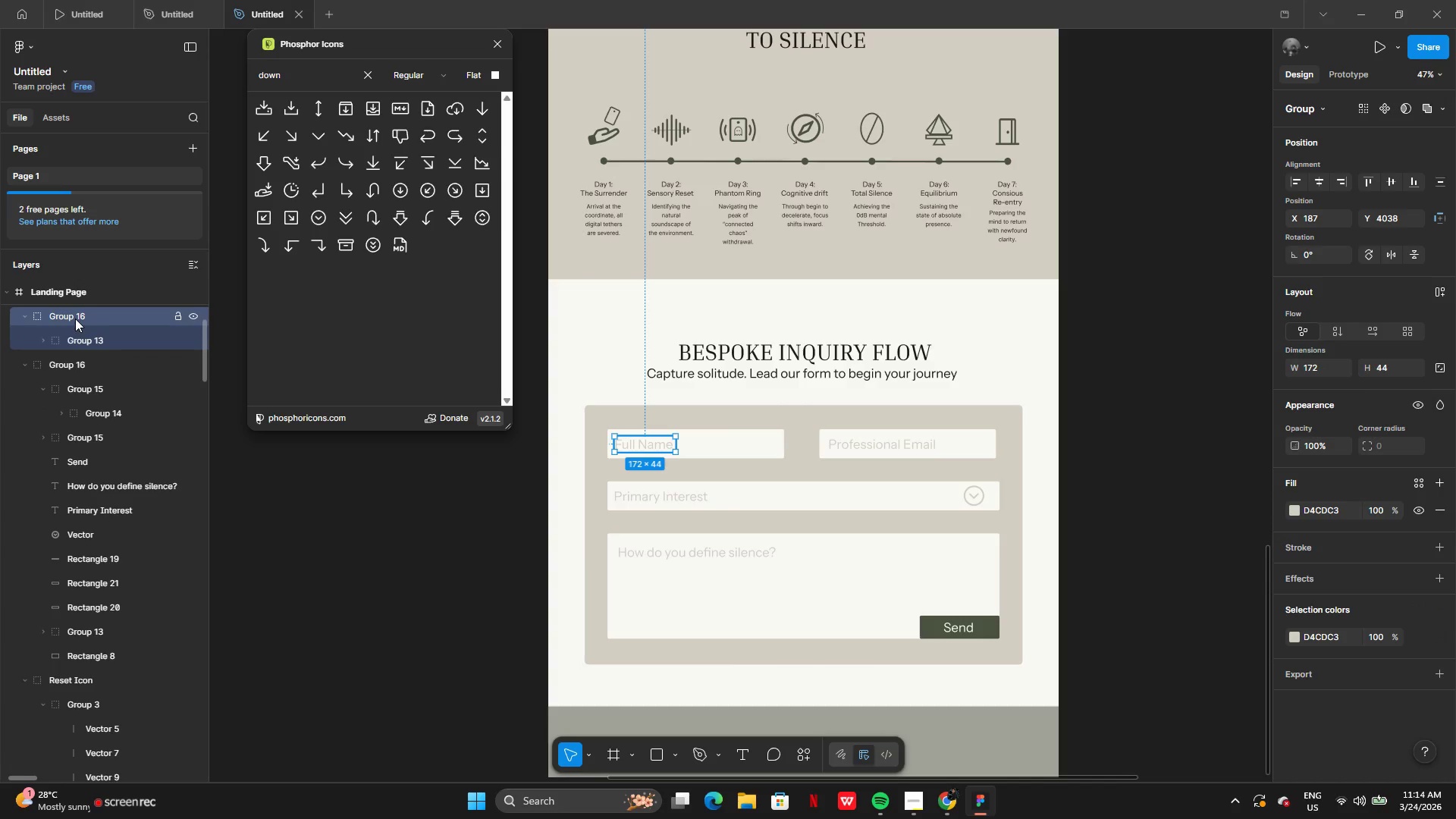 
left_click_drag(start_coordinate=[75, 318], to_coordinate=[80, 375])
 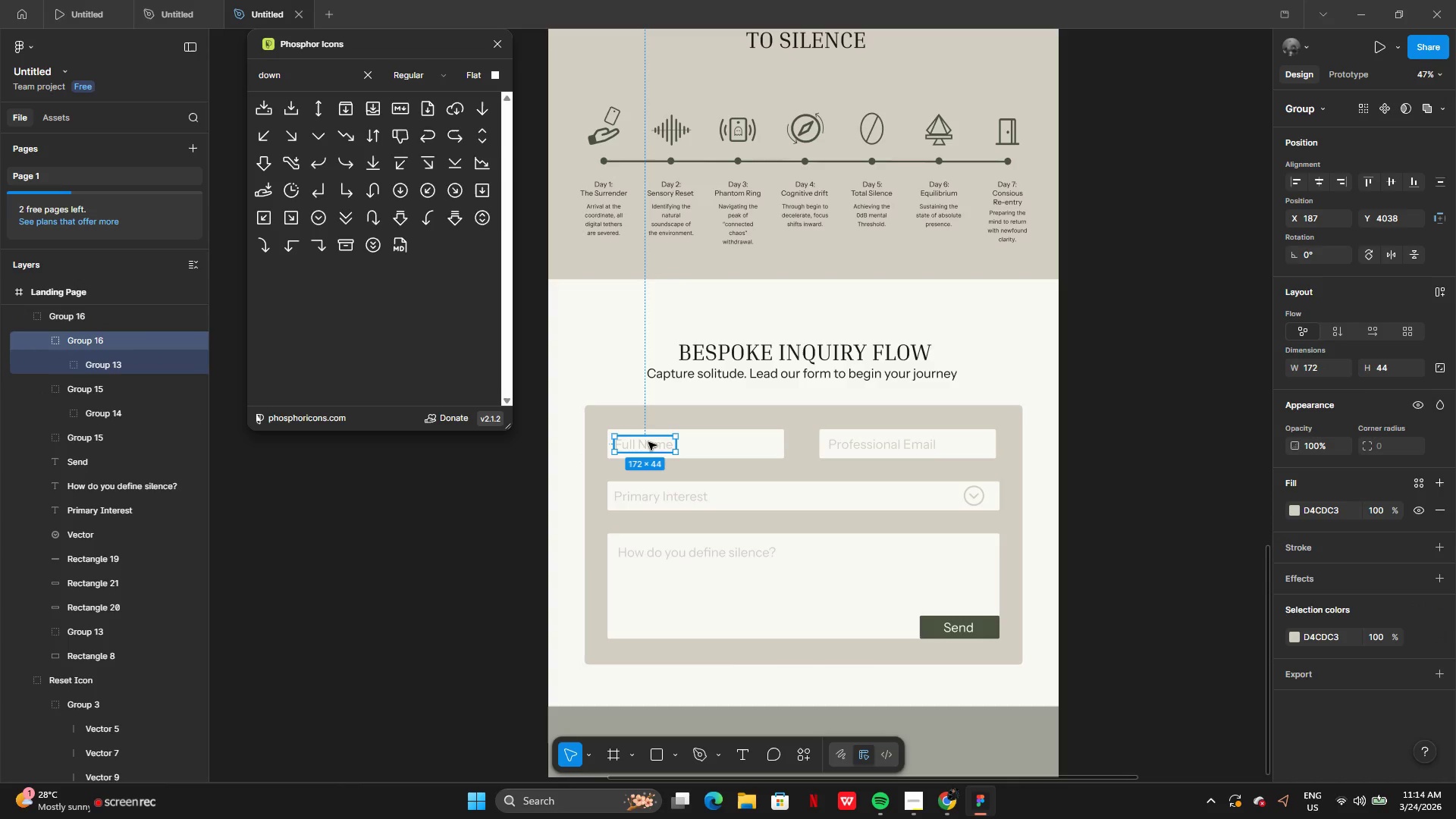 
left_click([648, 442])
 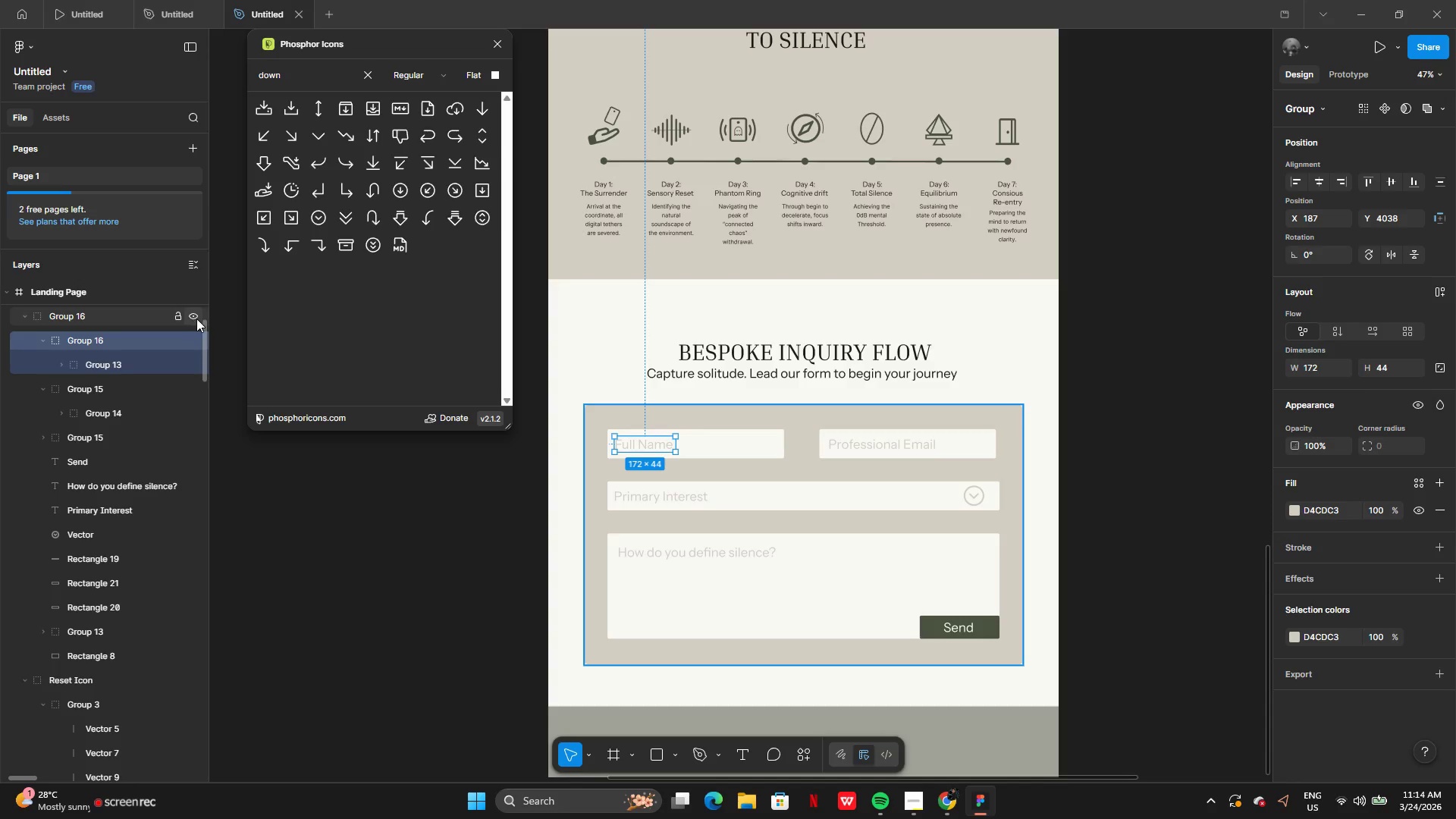 
double_click([197, 318])
 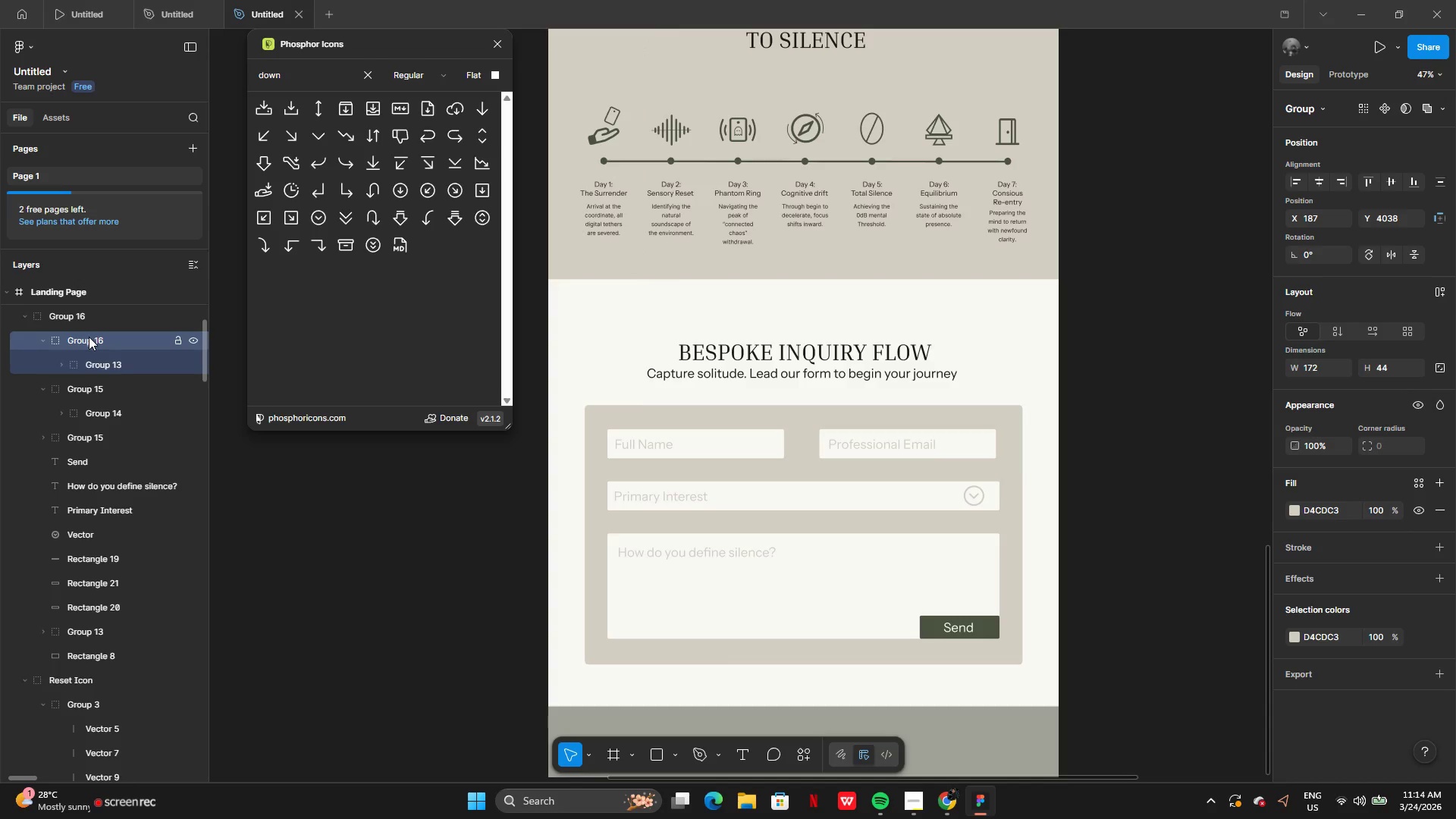 
left_click([90, 337])
 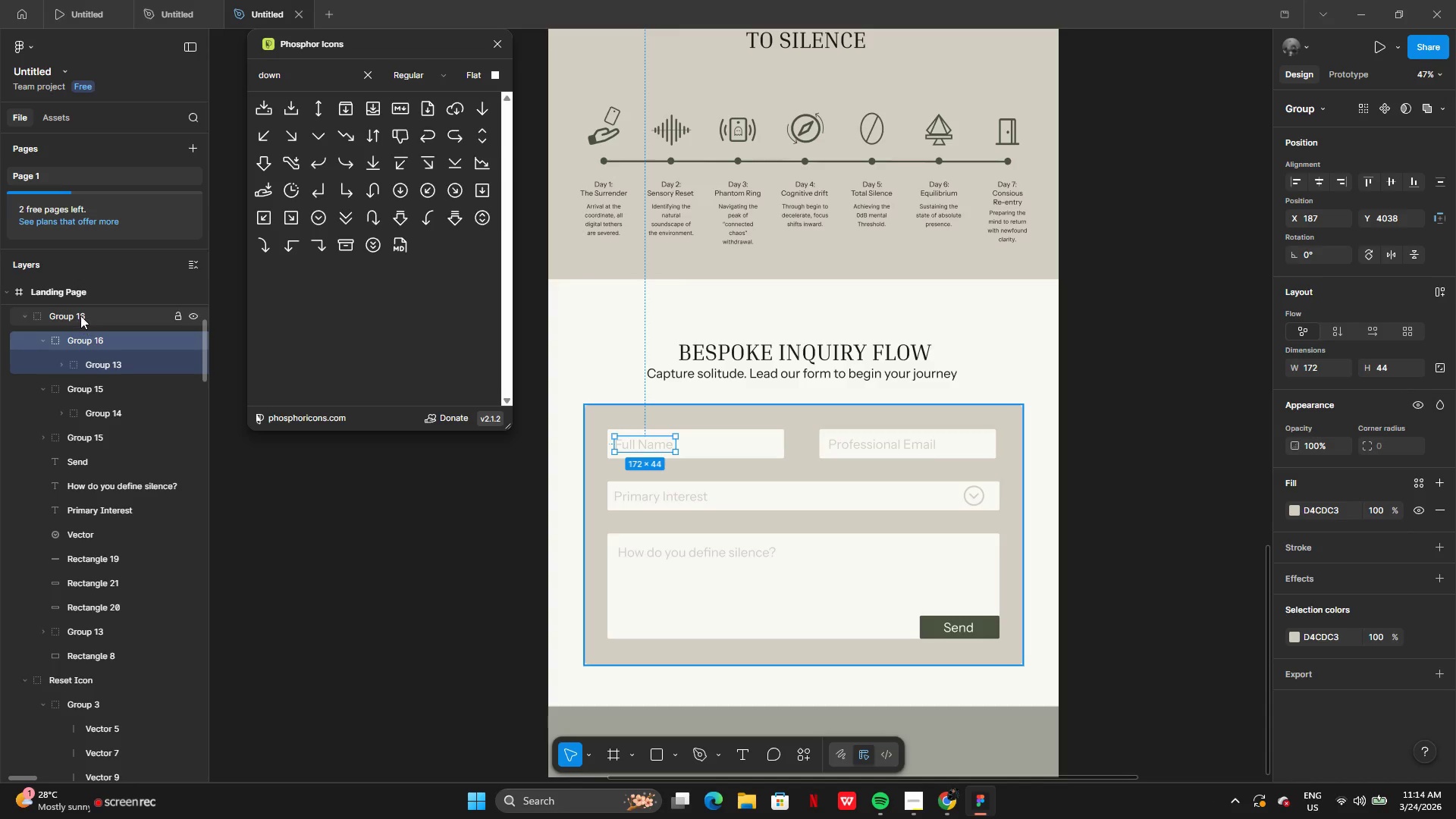 
left_click([80, 315])
 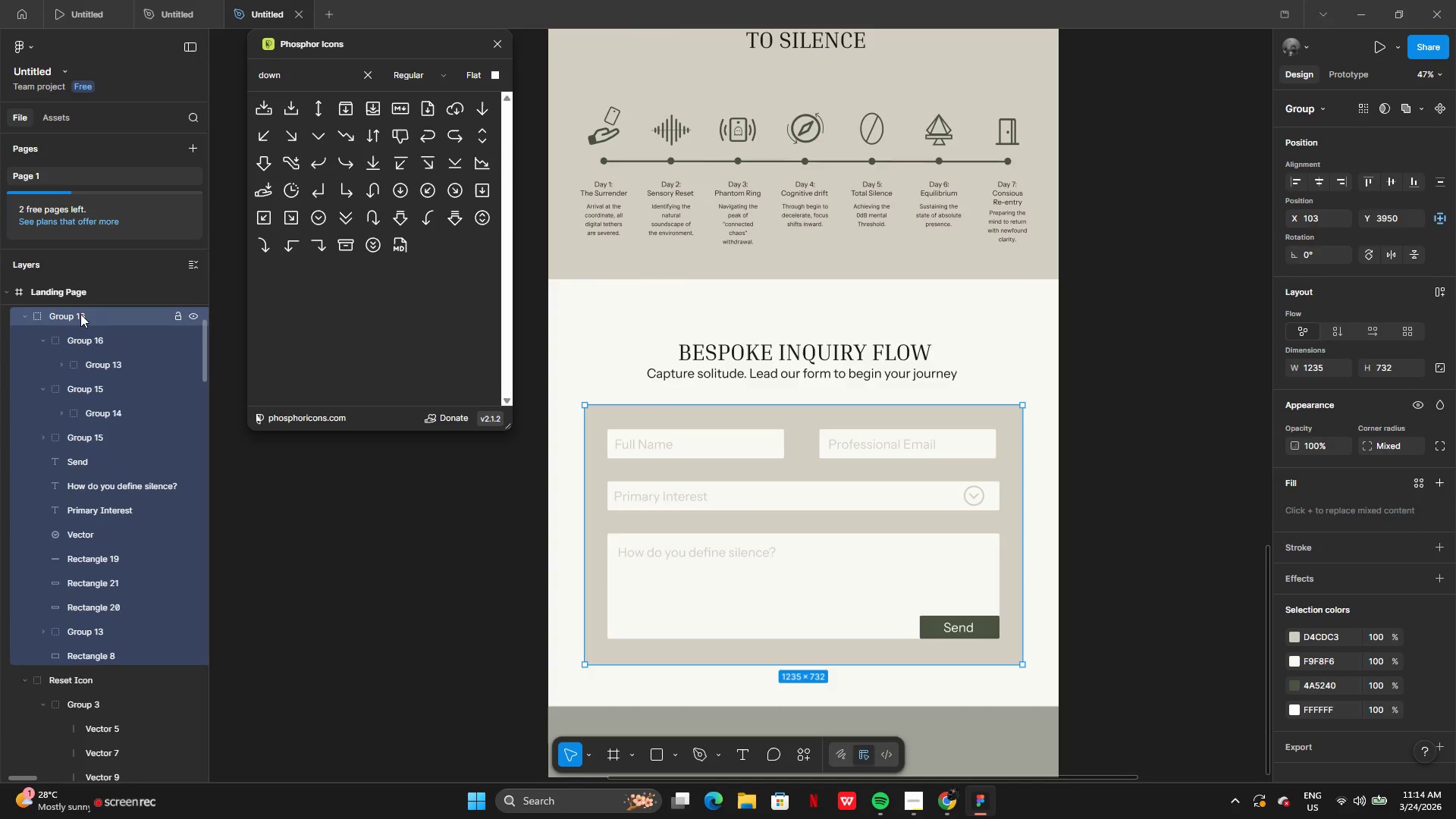 
double_click([80, 314])
 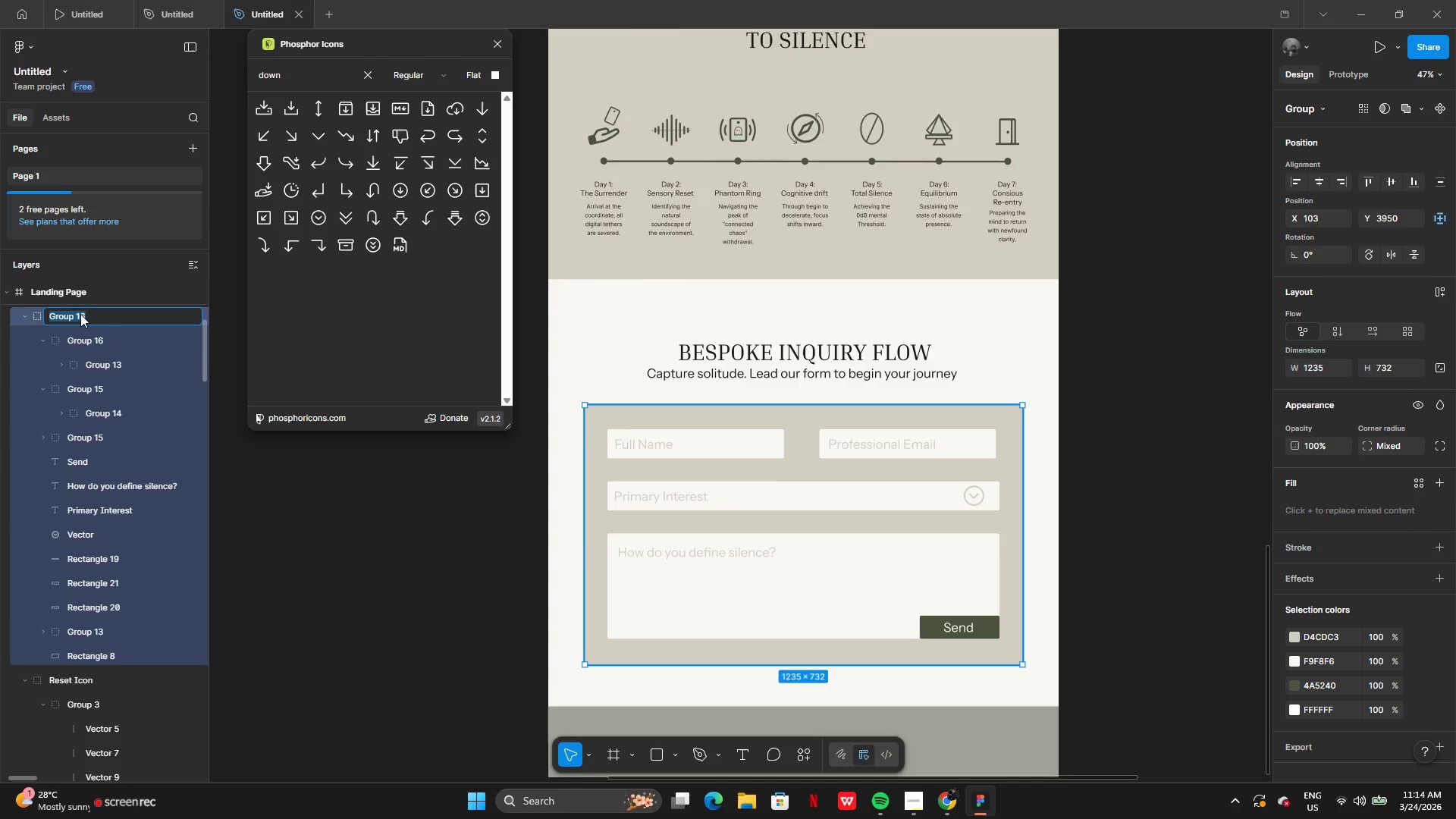 
type(Inquiry Crad)
 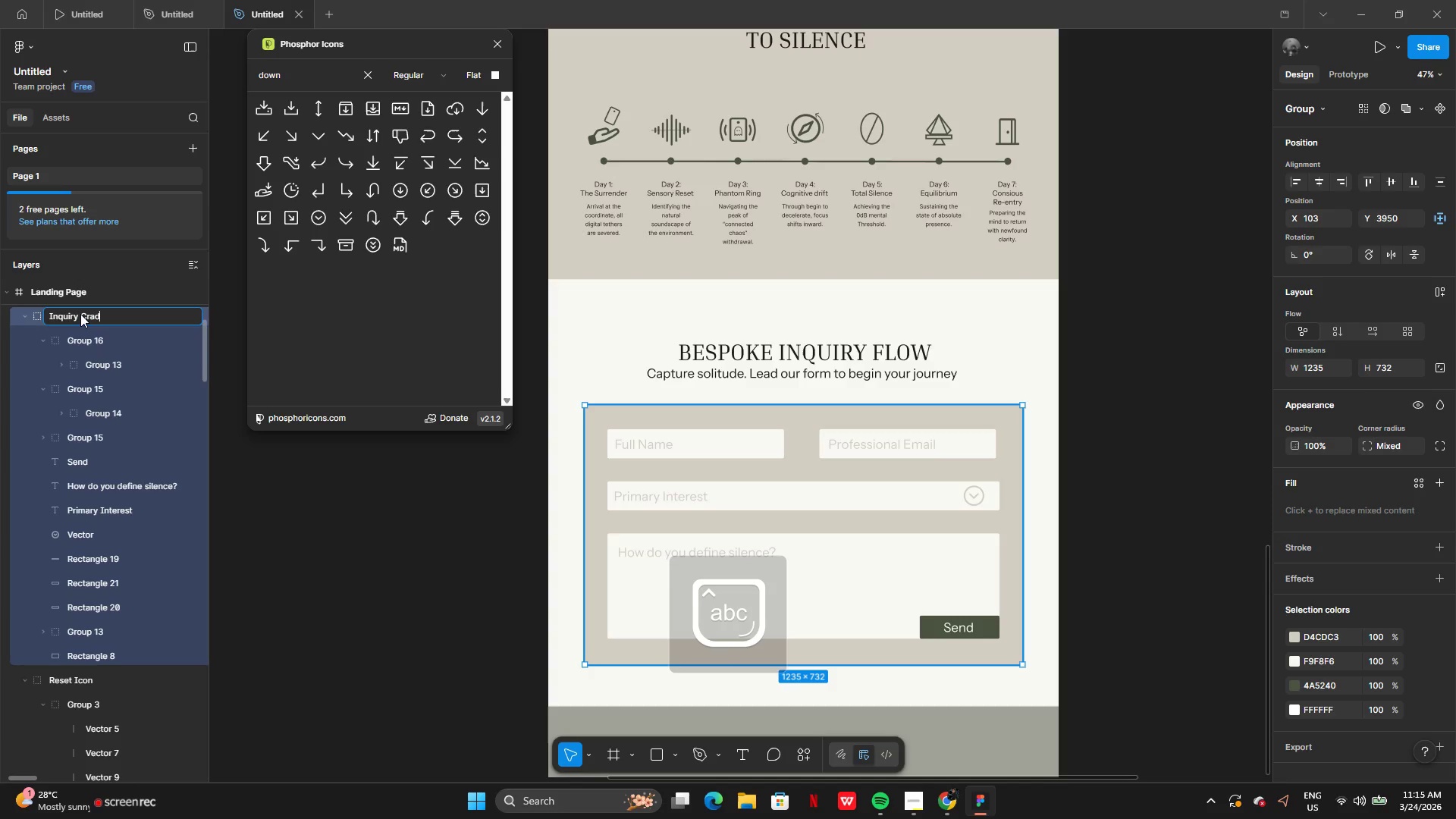 
key(Enter)
 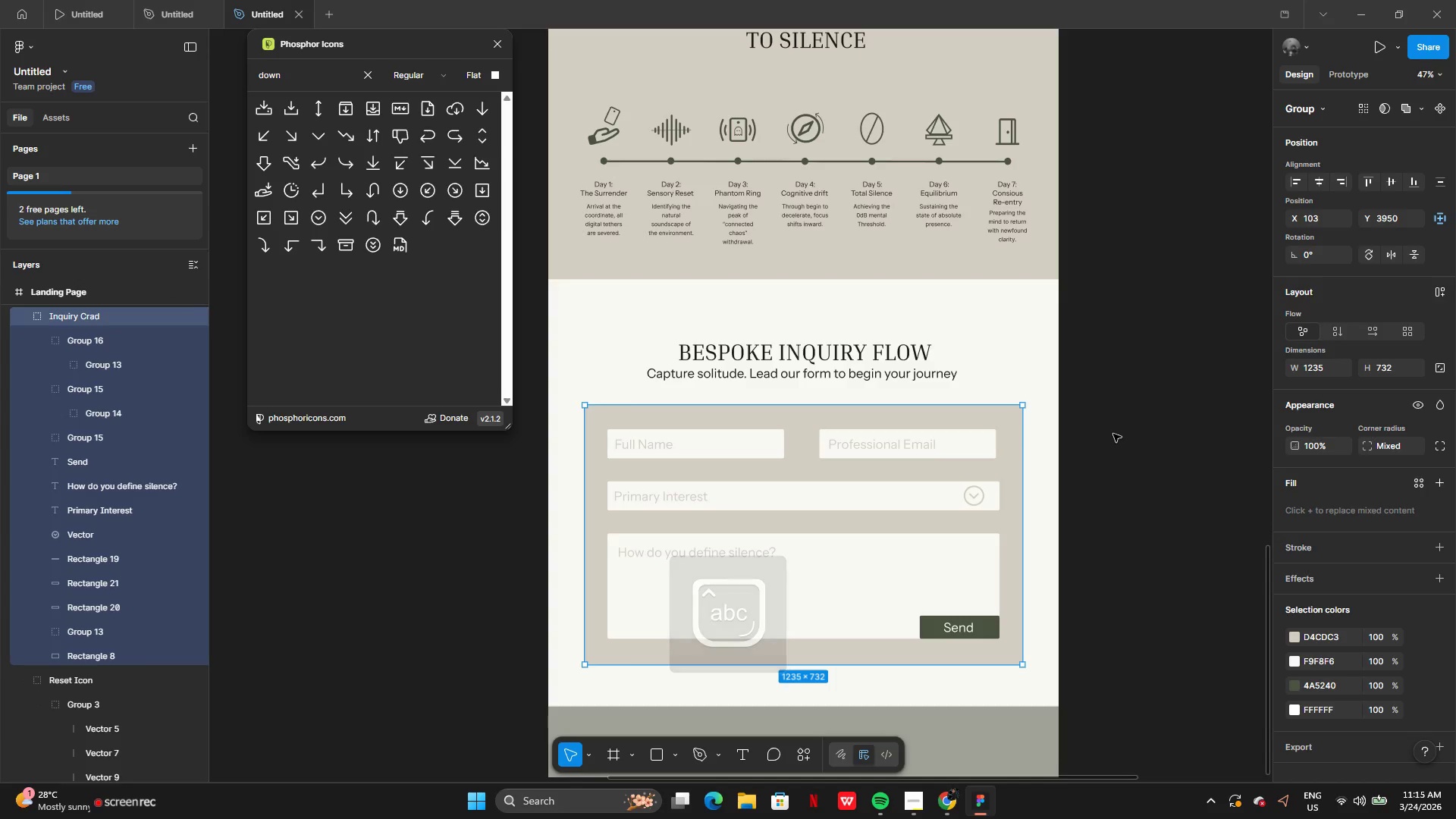 
double_click([1113, 434])
 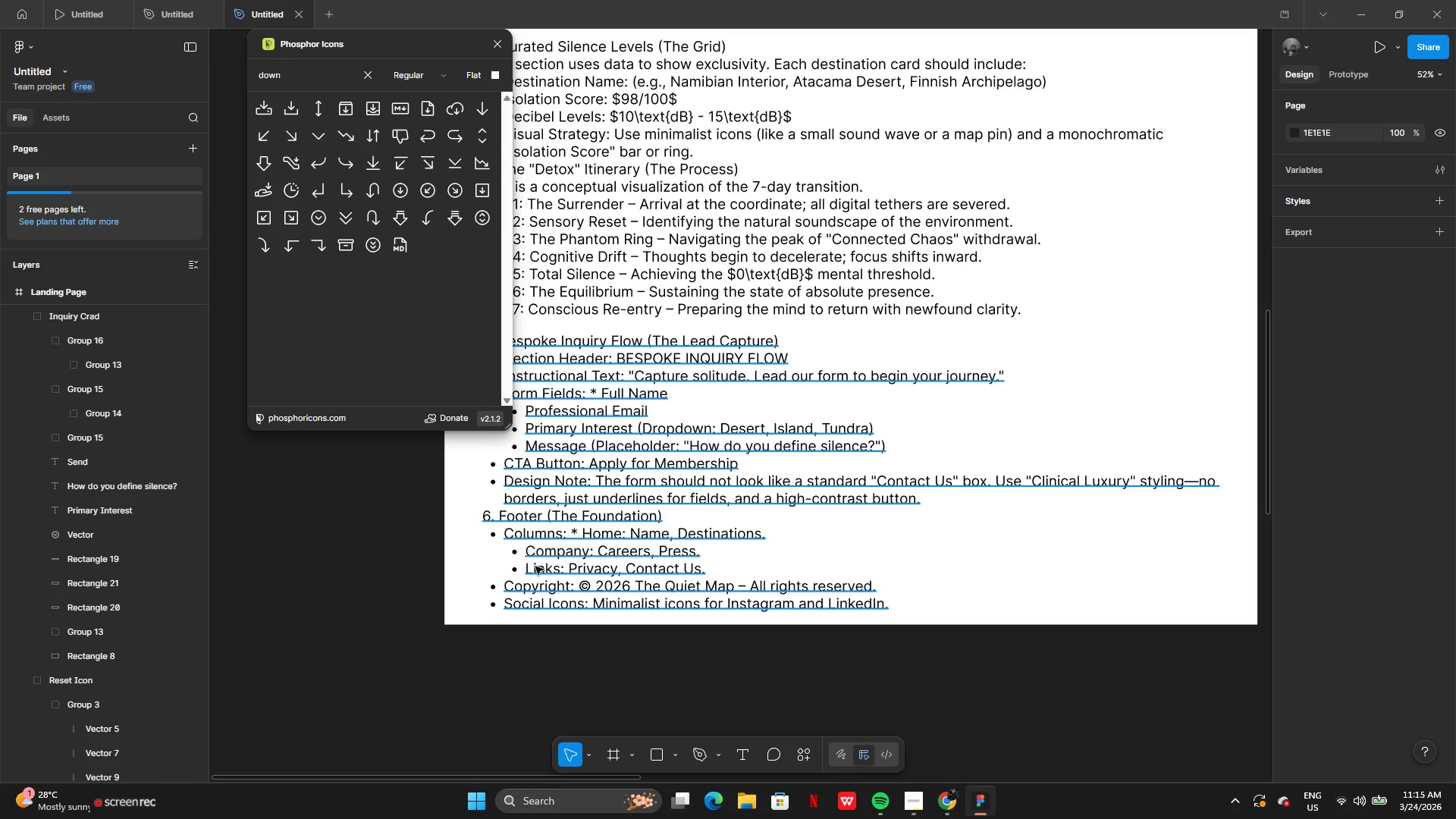 
wait(26.8)
 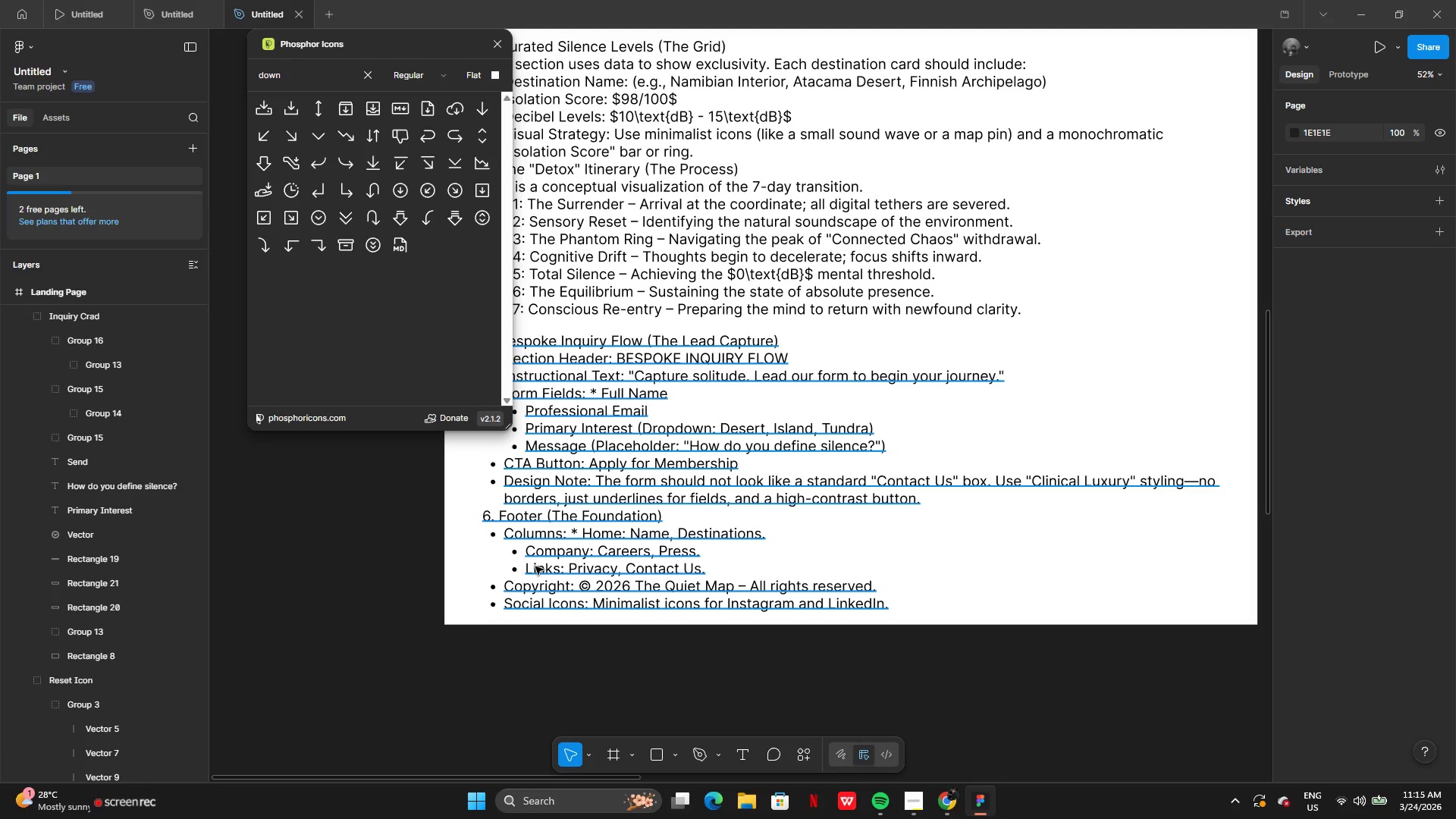 
double_click([503, 529])
 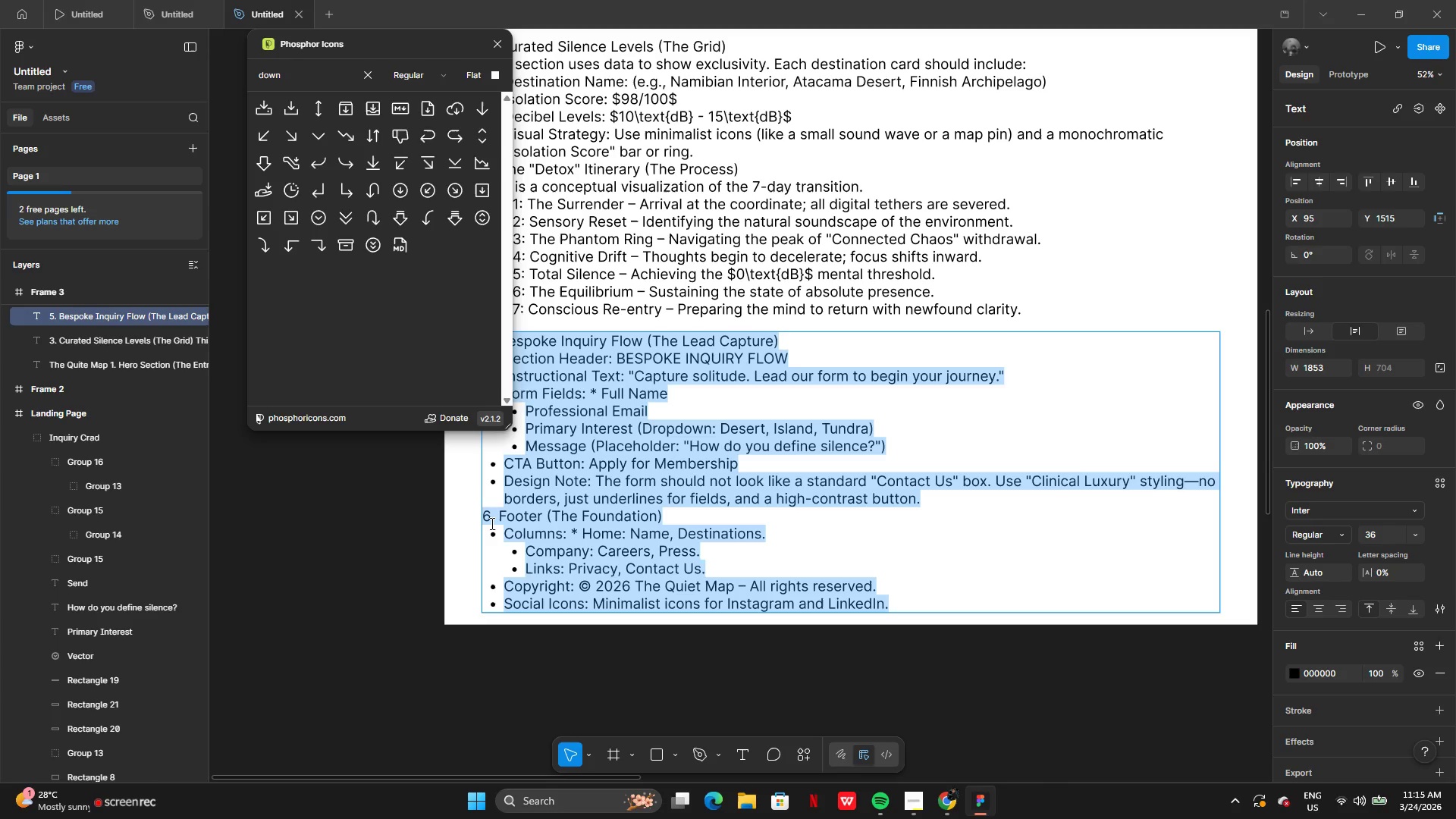 
left_click([491, 523])
 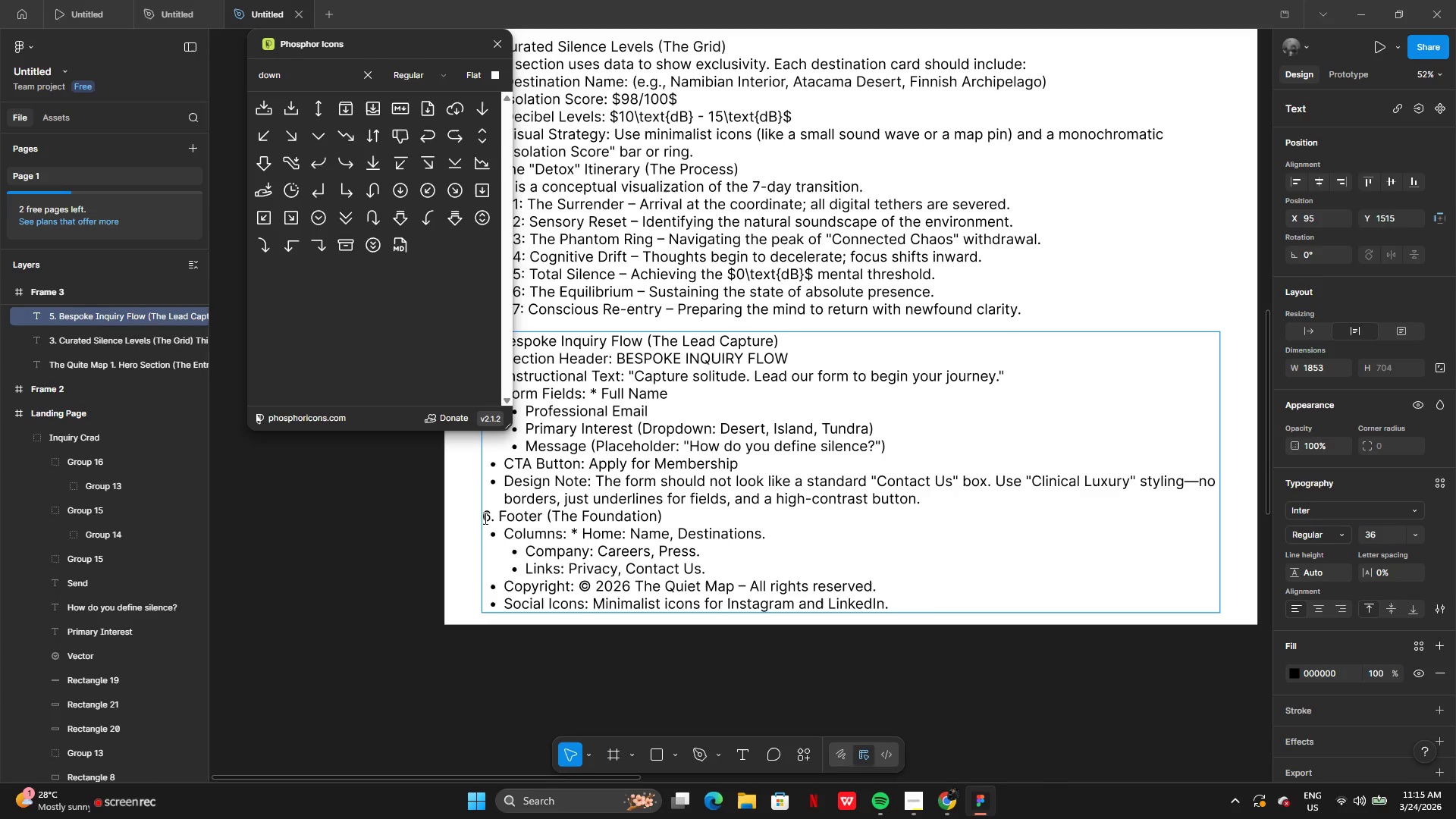 
left_click_drag(start_coordinate=[484, 518], to_coordinate=[989, 641])
 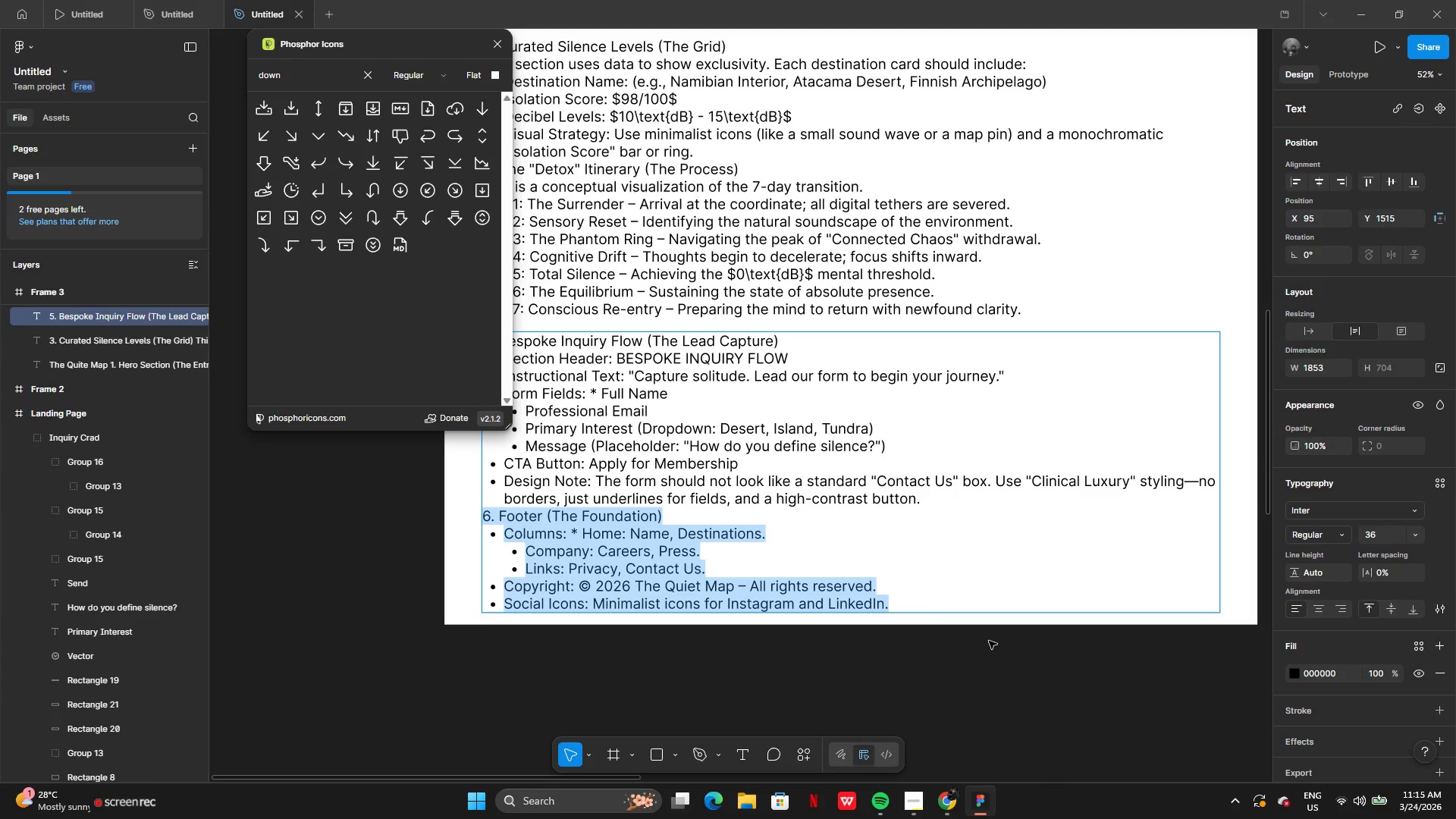 
key(Control+C)
 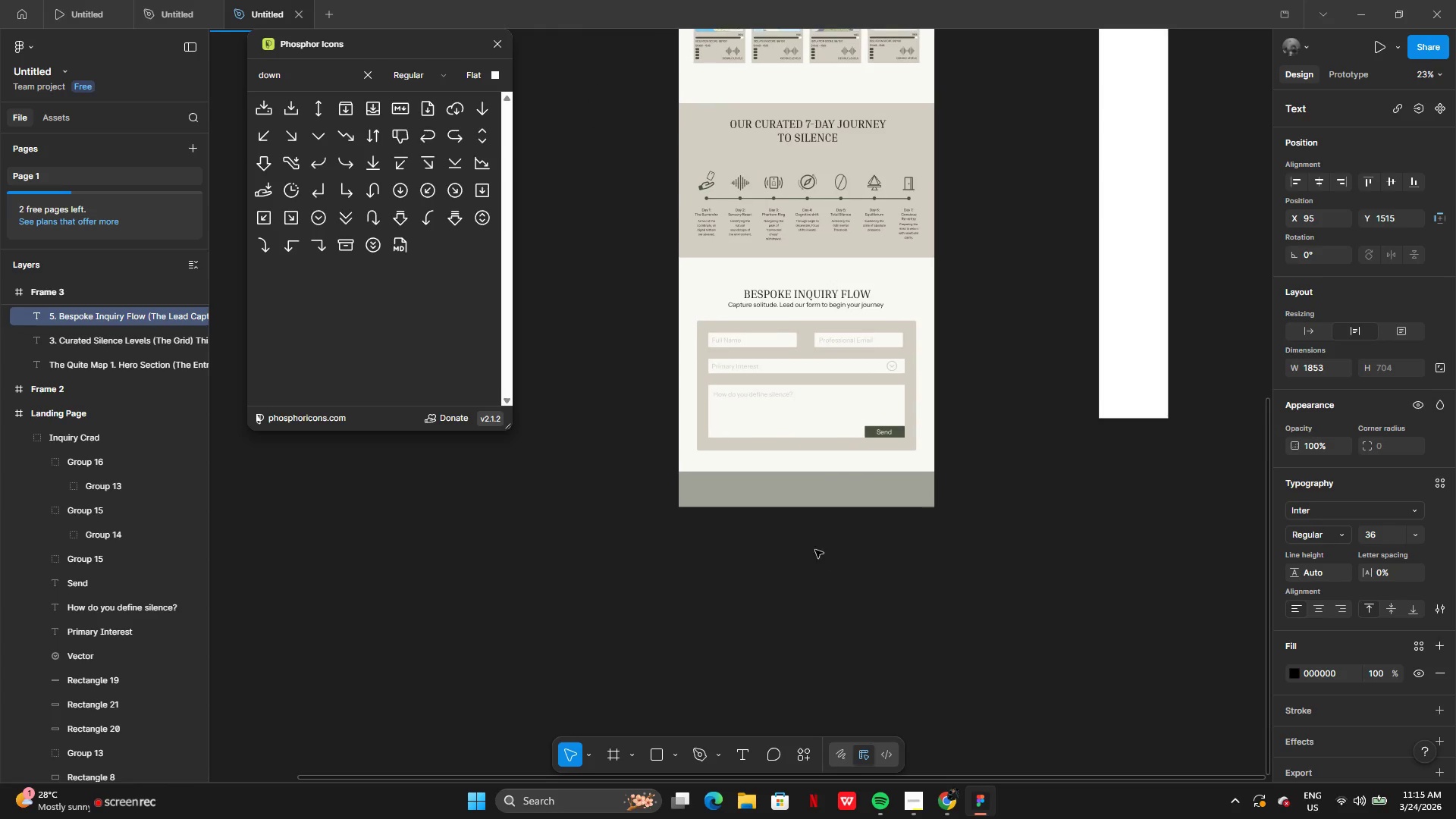 
left_click([760, 487])
 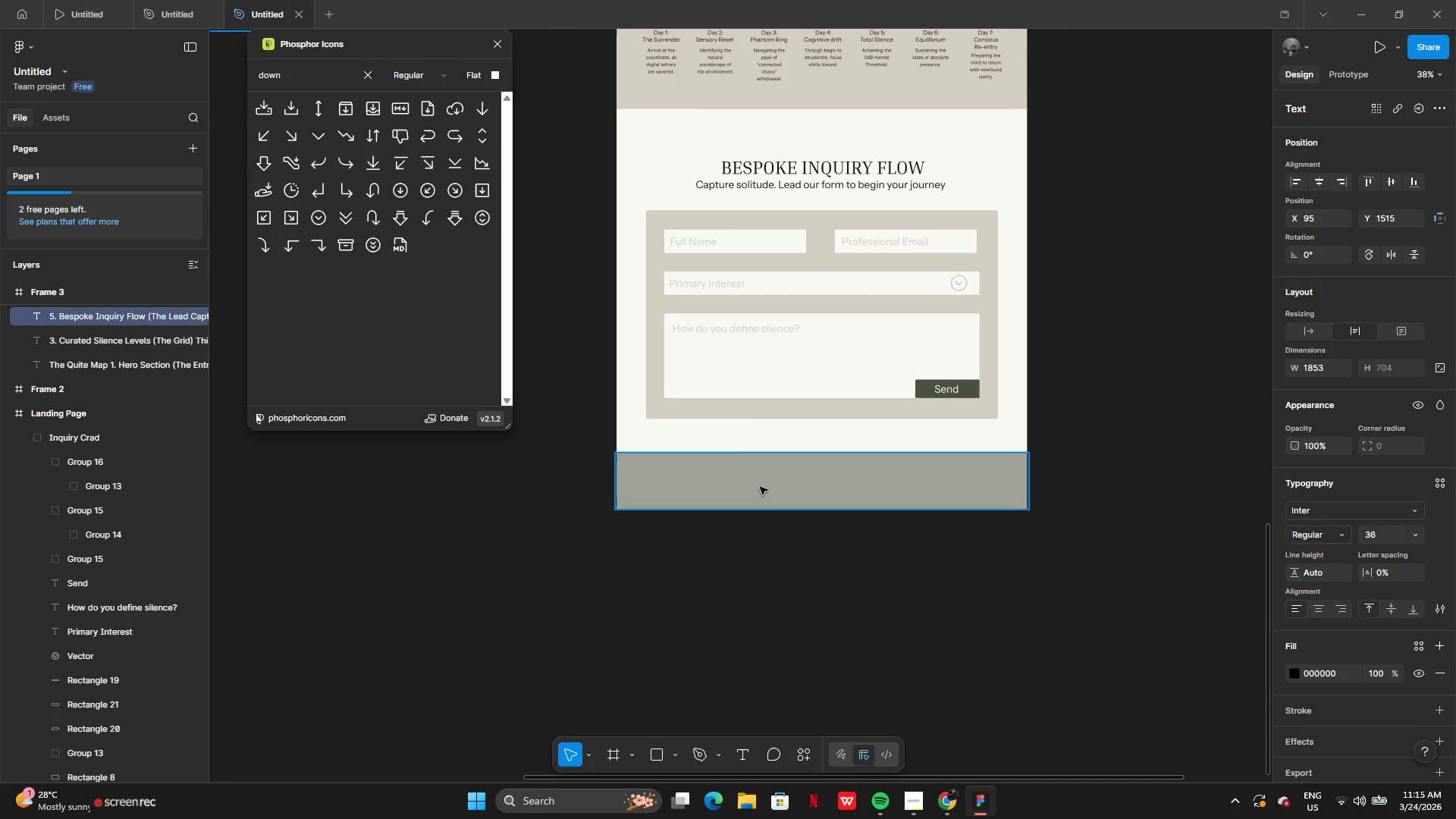 
key(Control+V)
 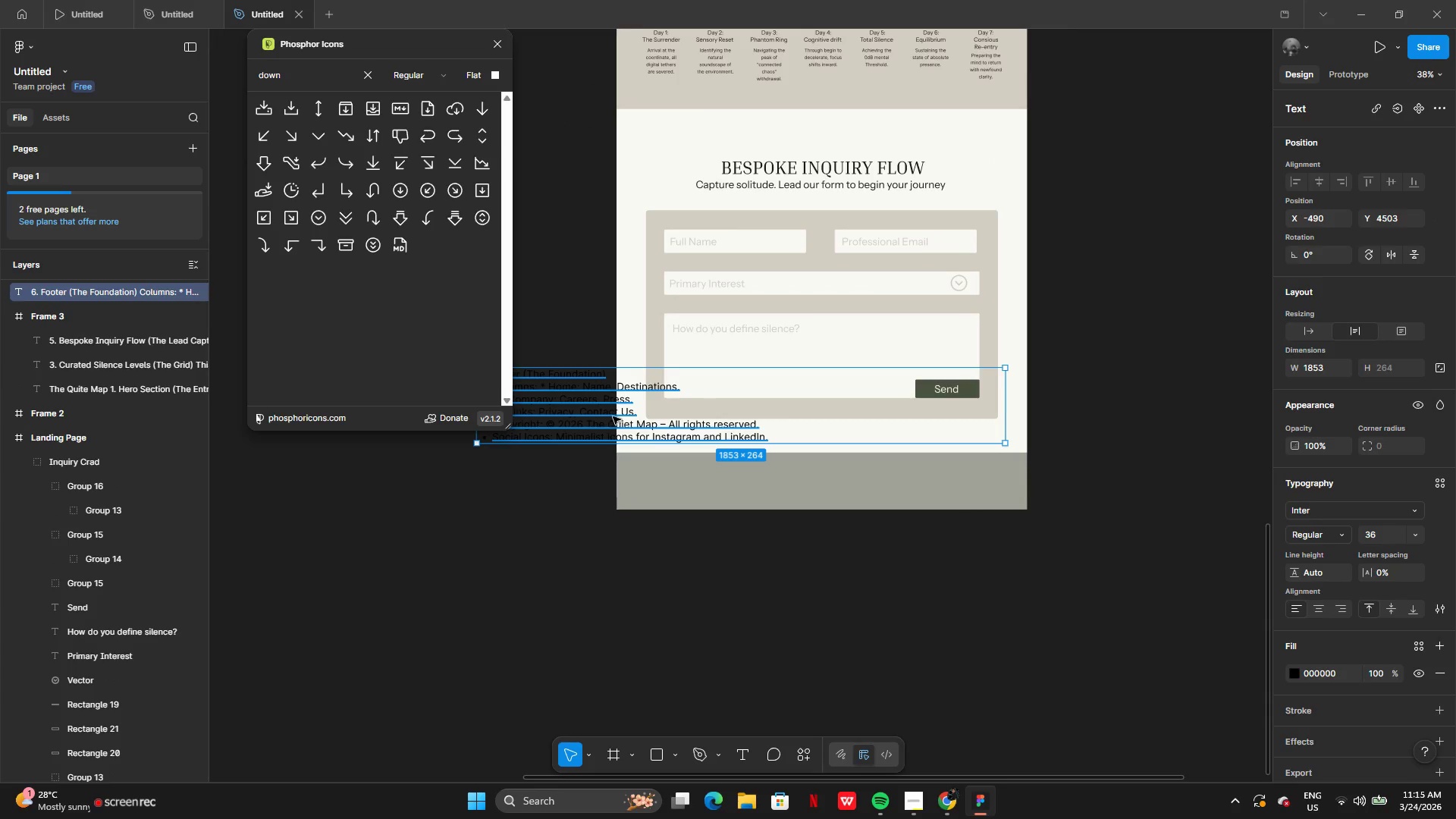 
left_click_drag(start_coordinate=[613, 416], to_coordinate=[692, 588])
 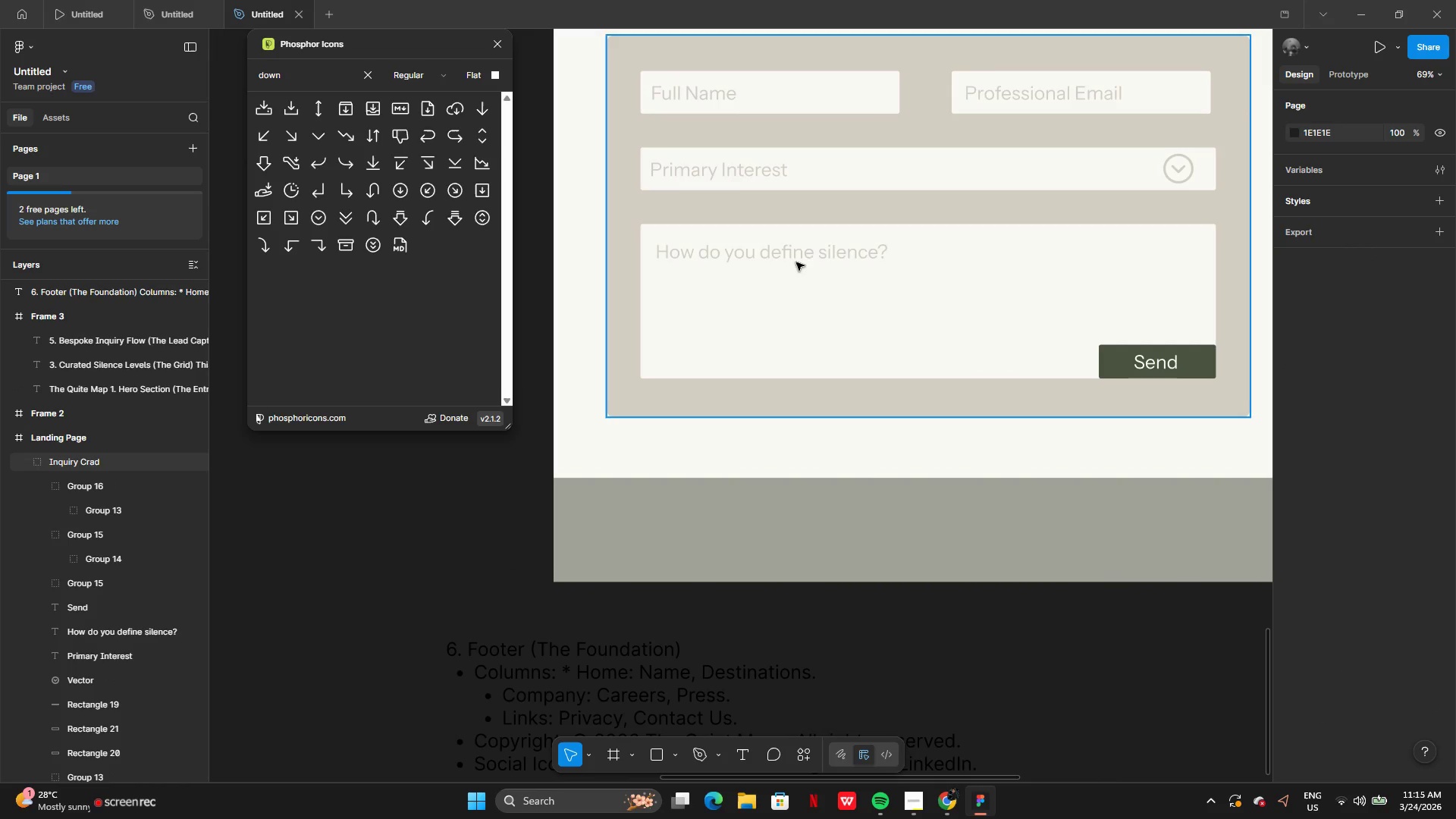 
double_click([795, 253])
 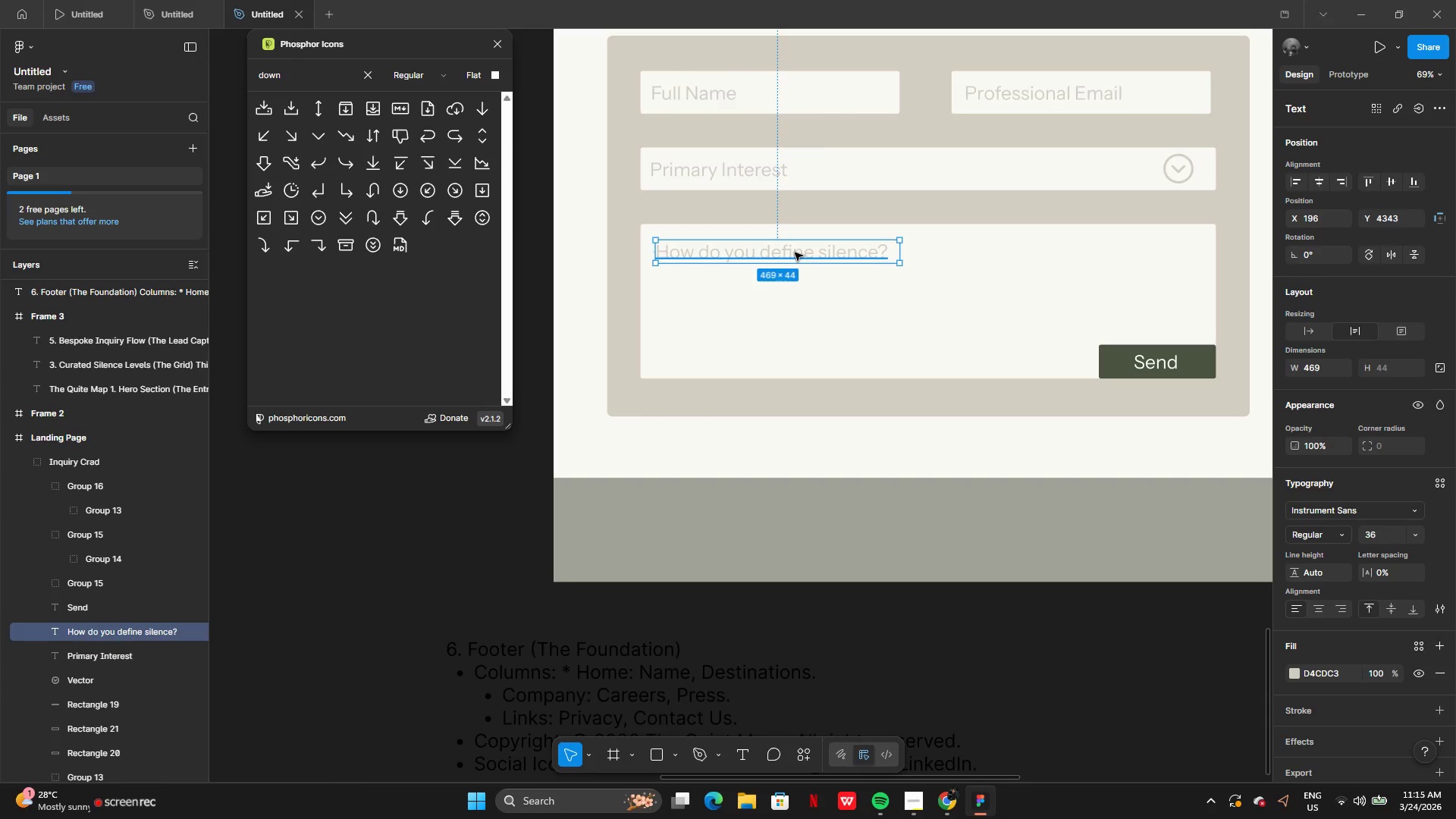 
triple_click([795, 253])
 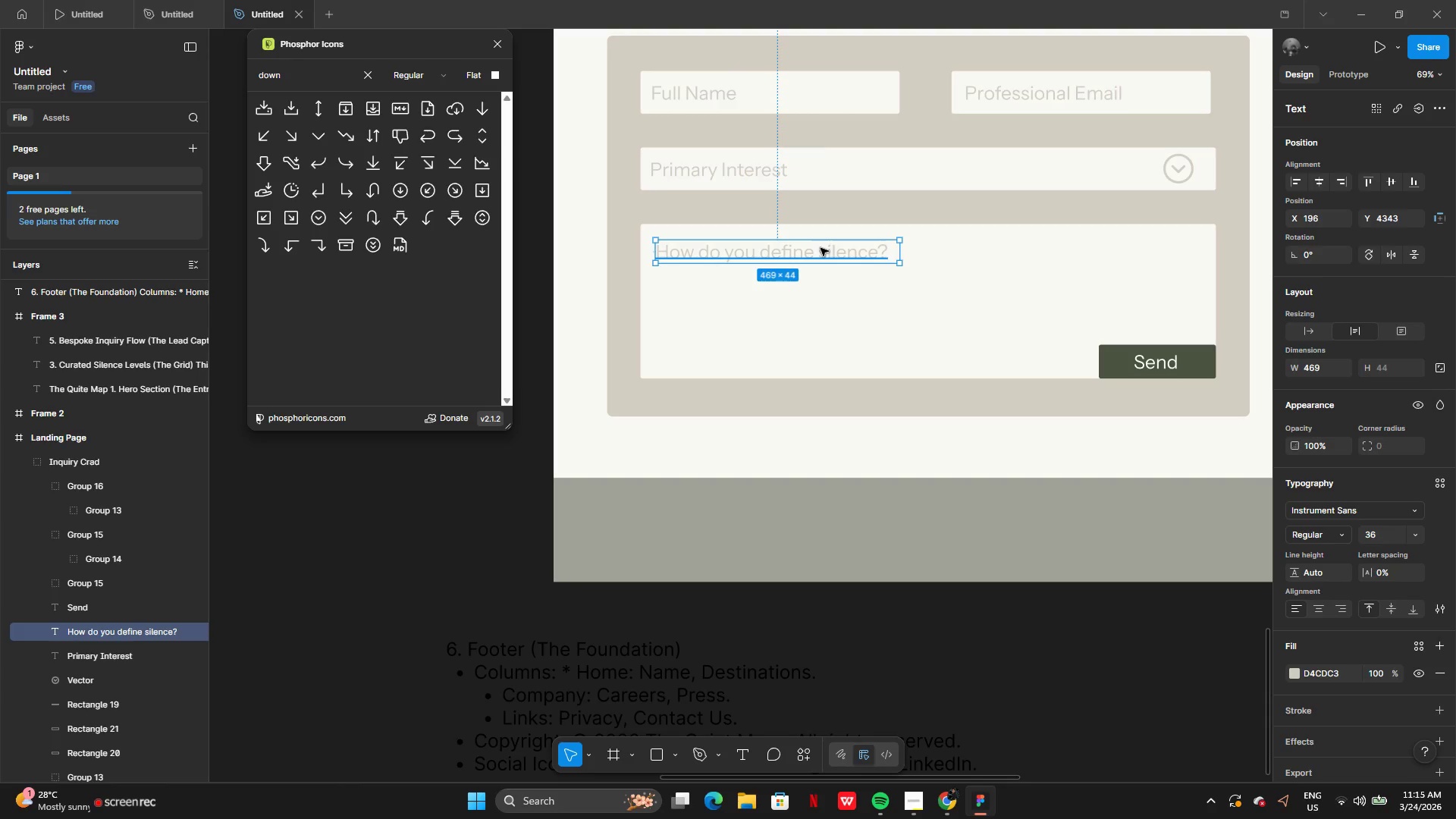 
hold_key(key=AltLeft, duration=0.45)
left_click_drag(start_coordinate=[817, 249], to_coordinate=[804, 340])
 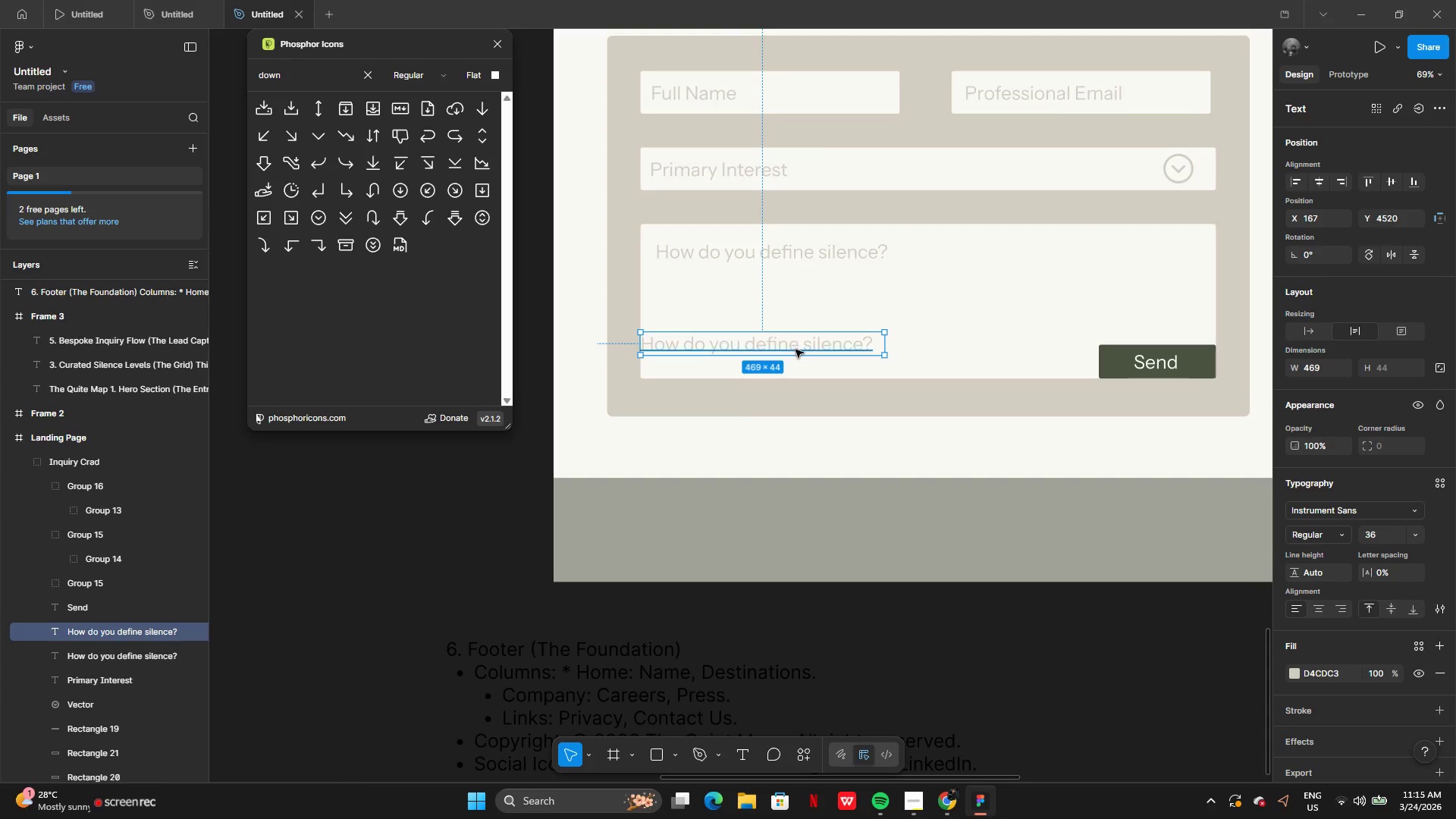 
left_click_drag(start_coordinate=[795, 350], to_coordinate=[829, 532])
 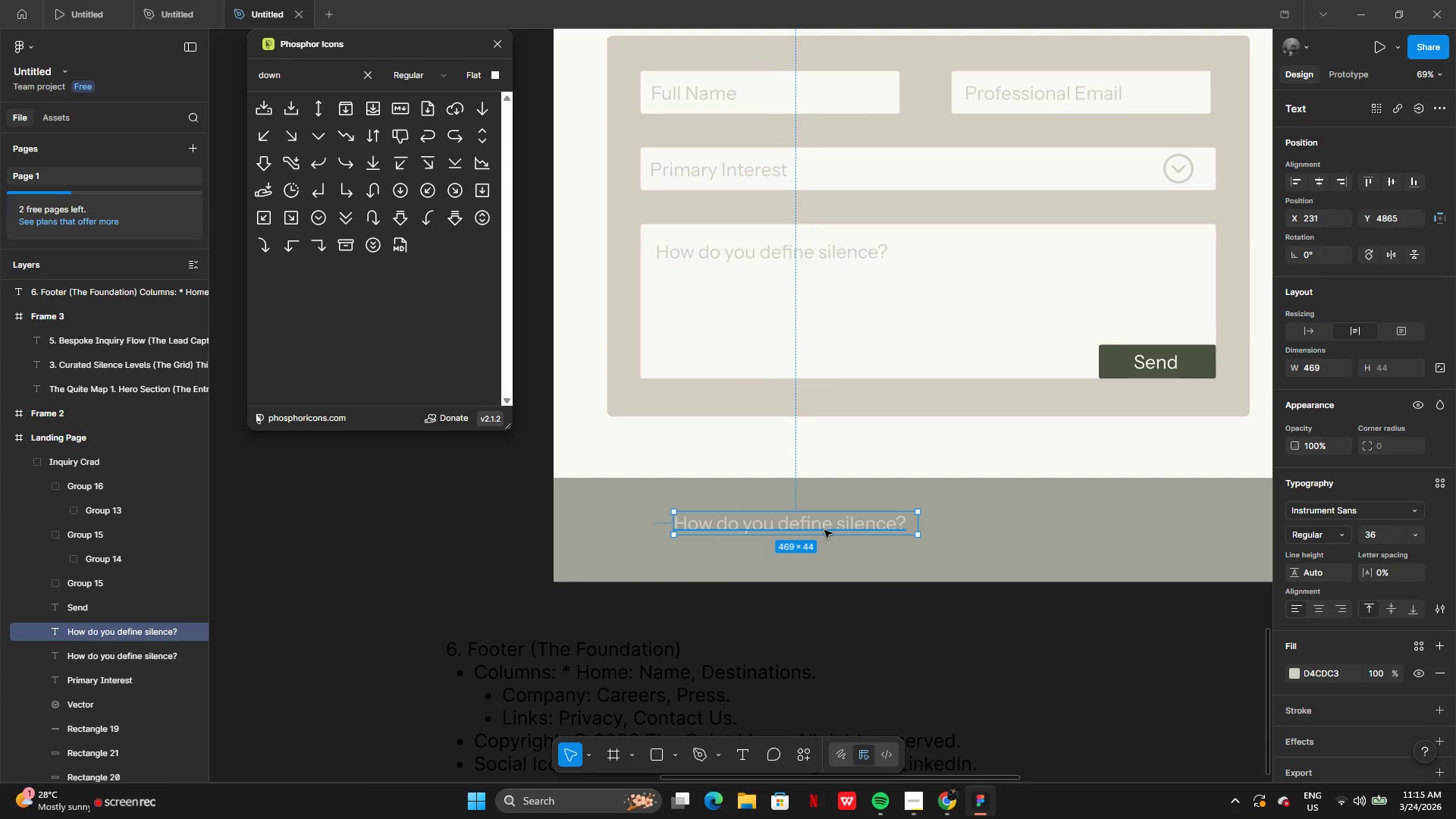 
left_click_drag(start_coordinate=[824, 530], to_coordinate=[855, 520])
 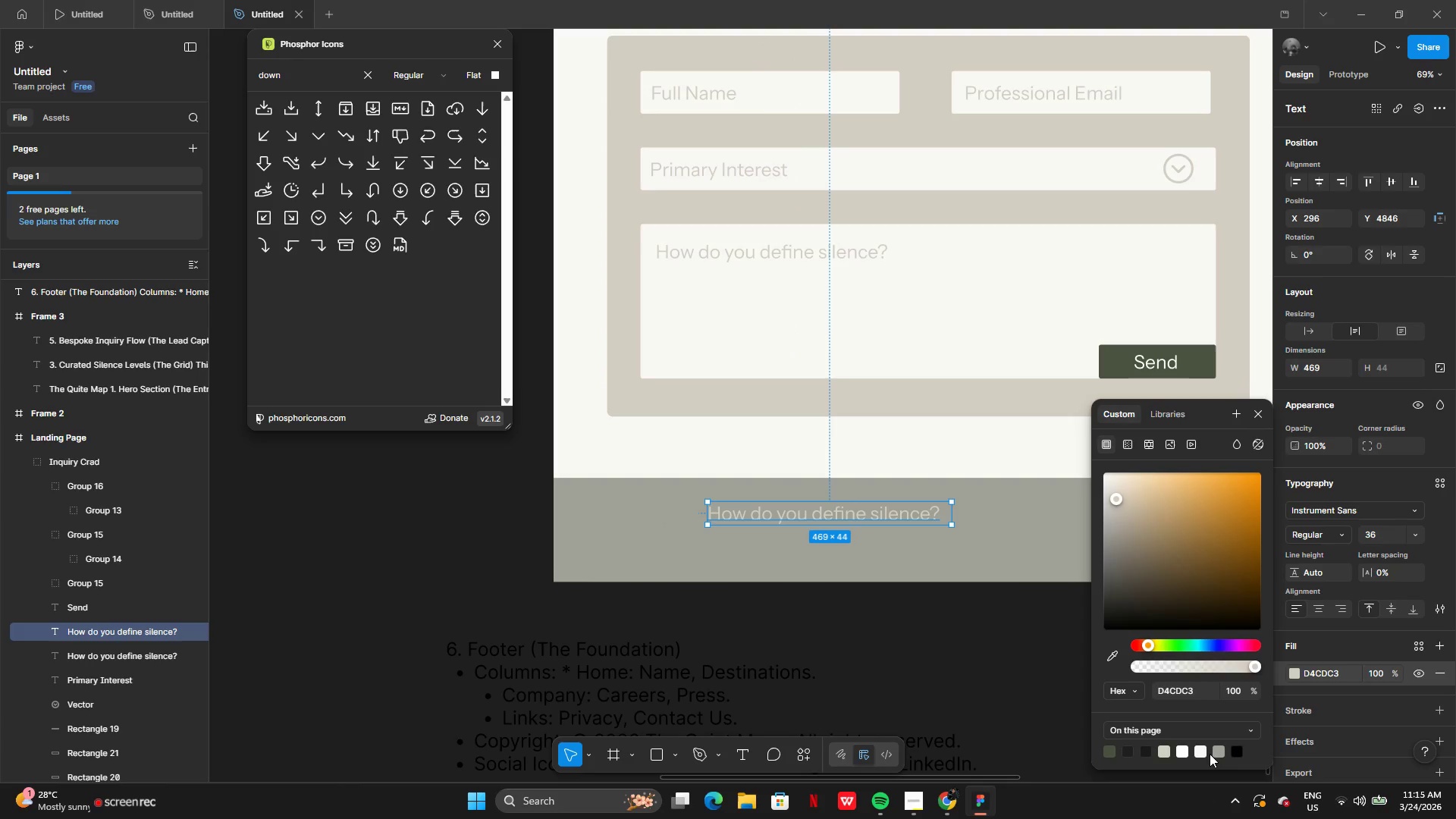 
left_click([1203, 754])
 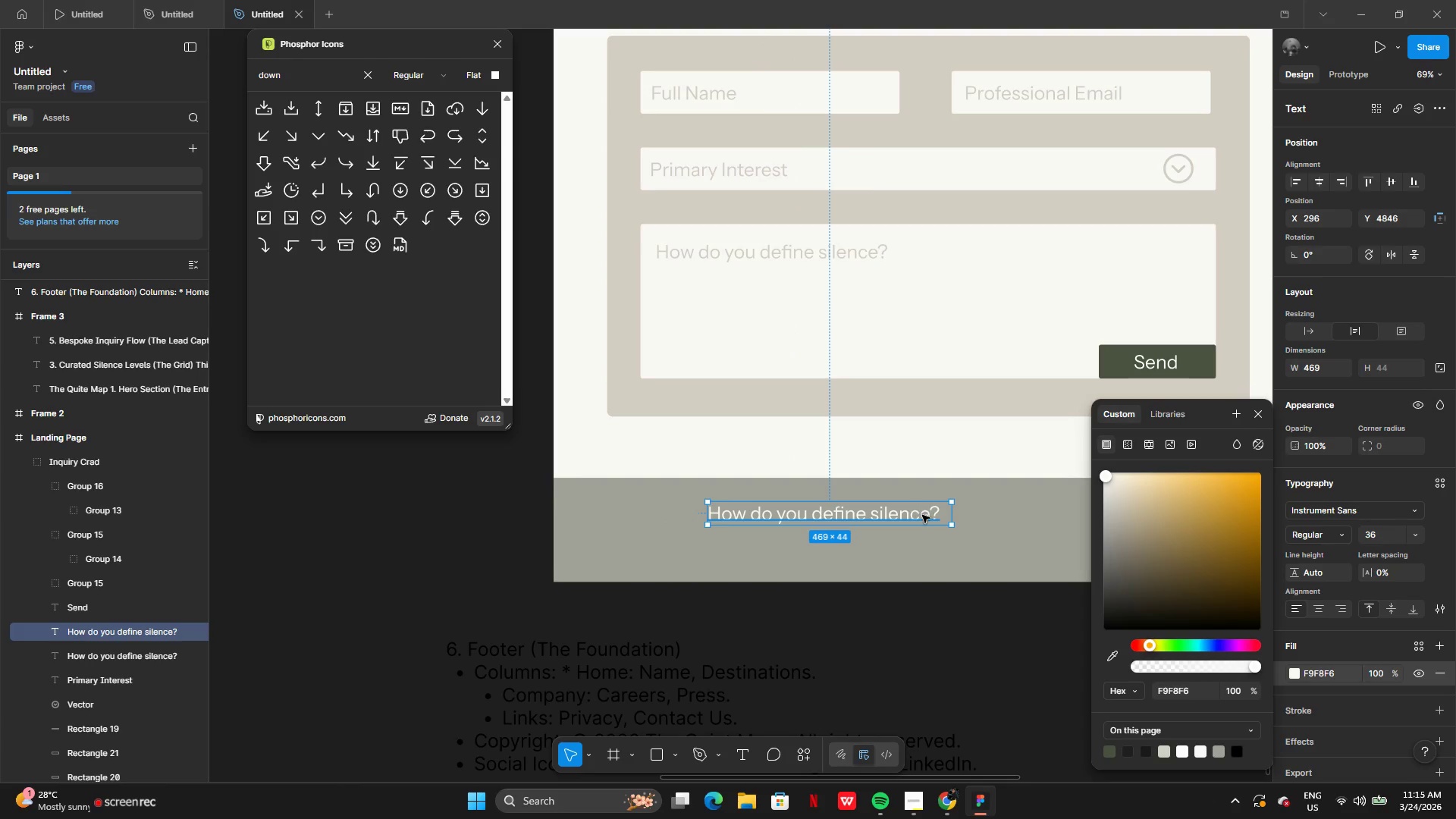 
double_click([922, 515])
 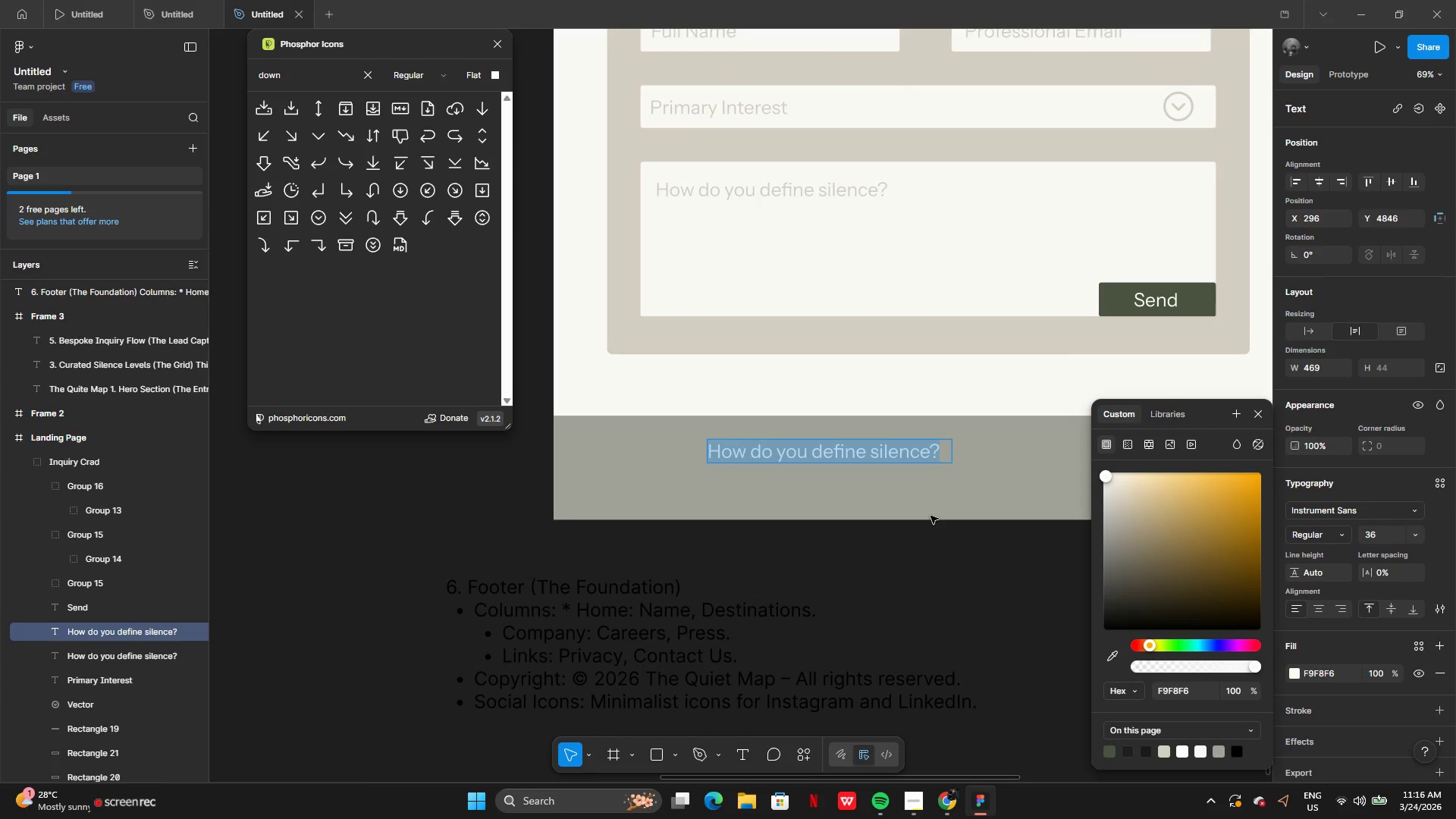 
wait(12.09)
 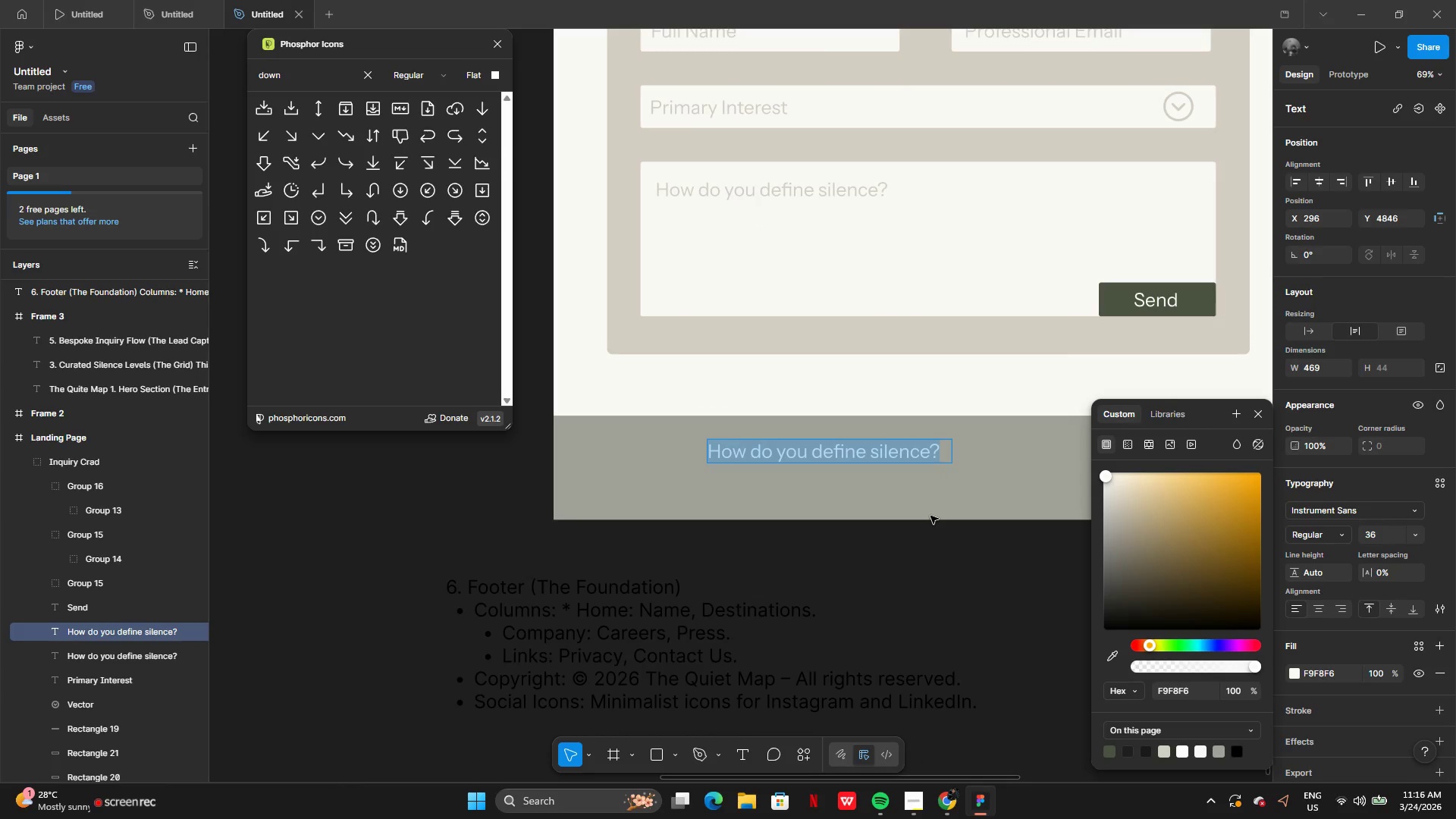 
key(Backspace)
type(Home)
 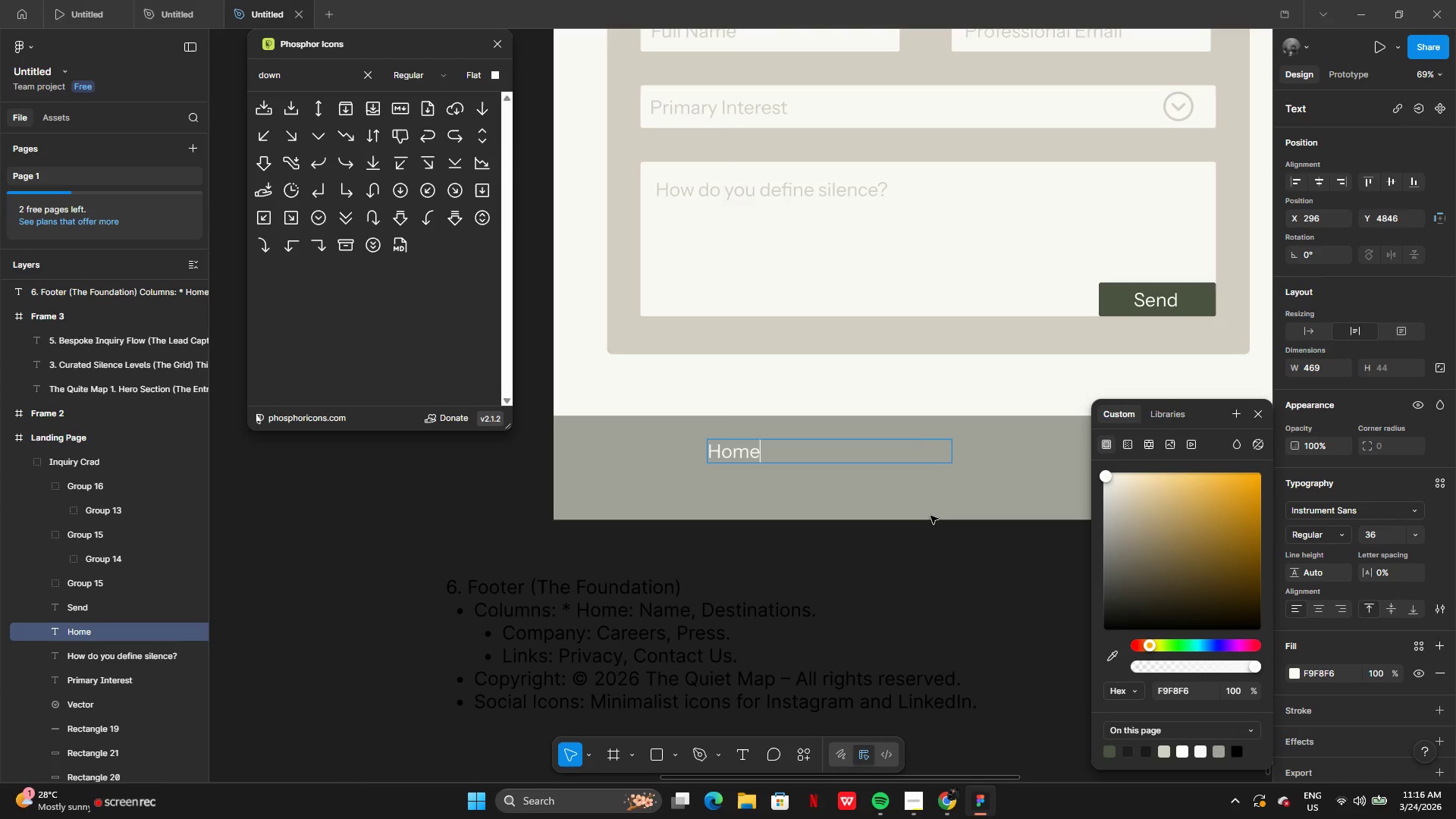 
wait(5.81)
 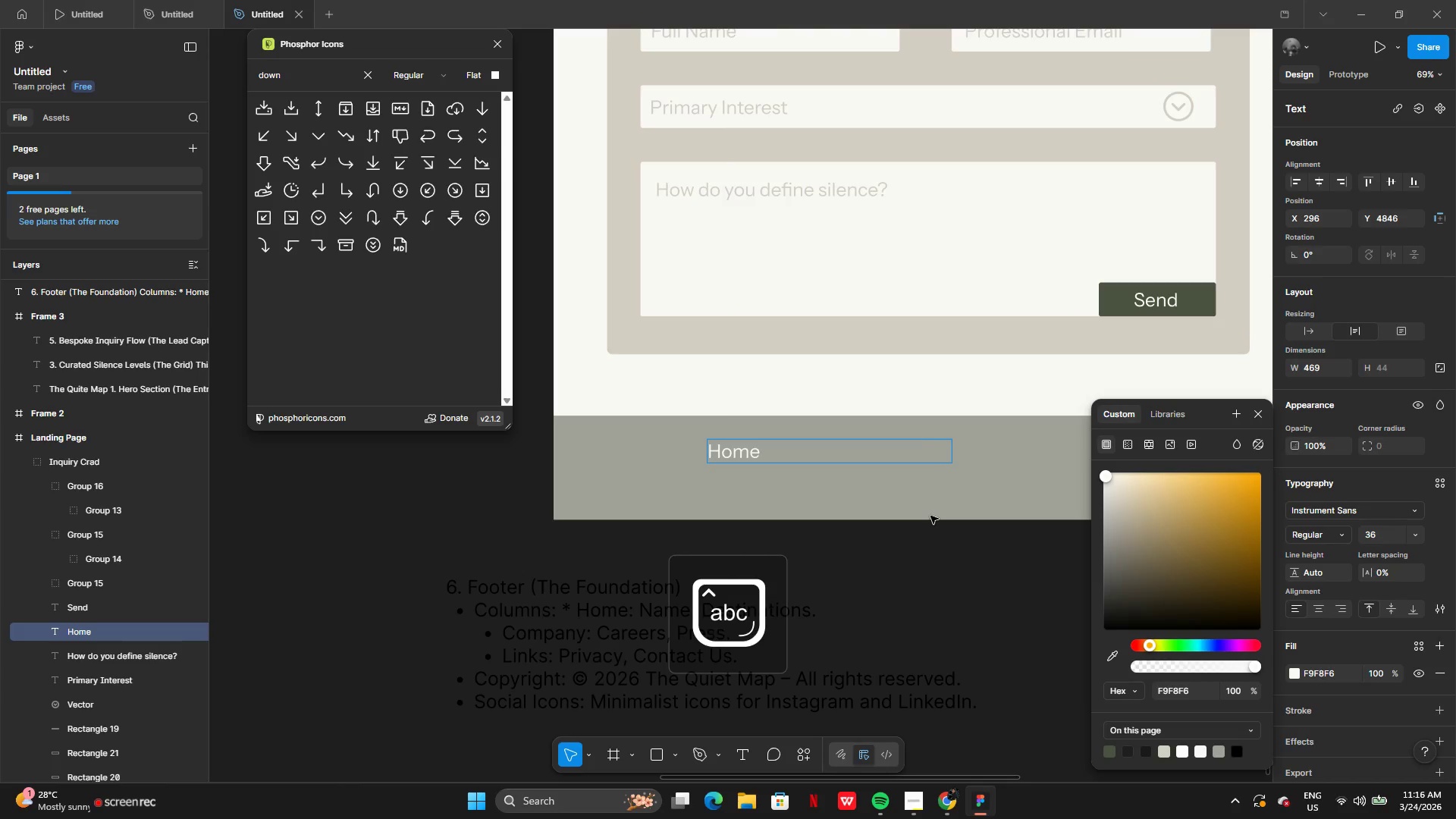 
left_click([940, 514])
 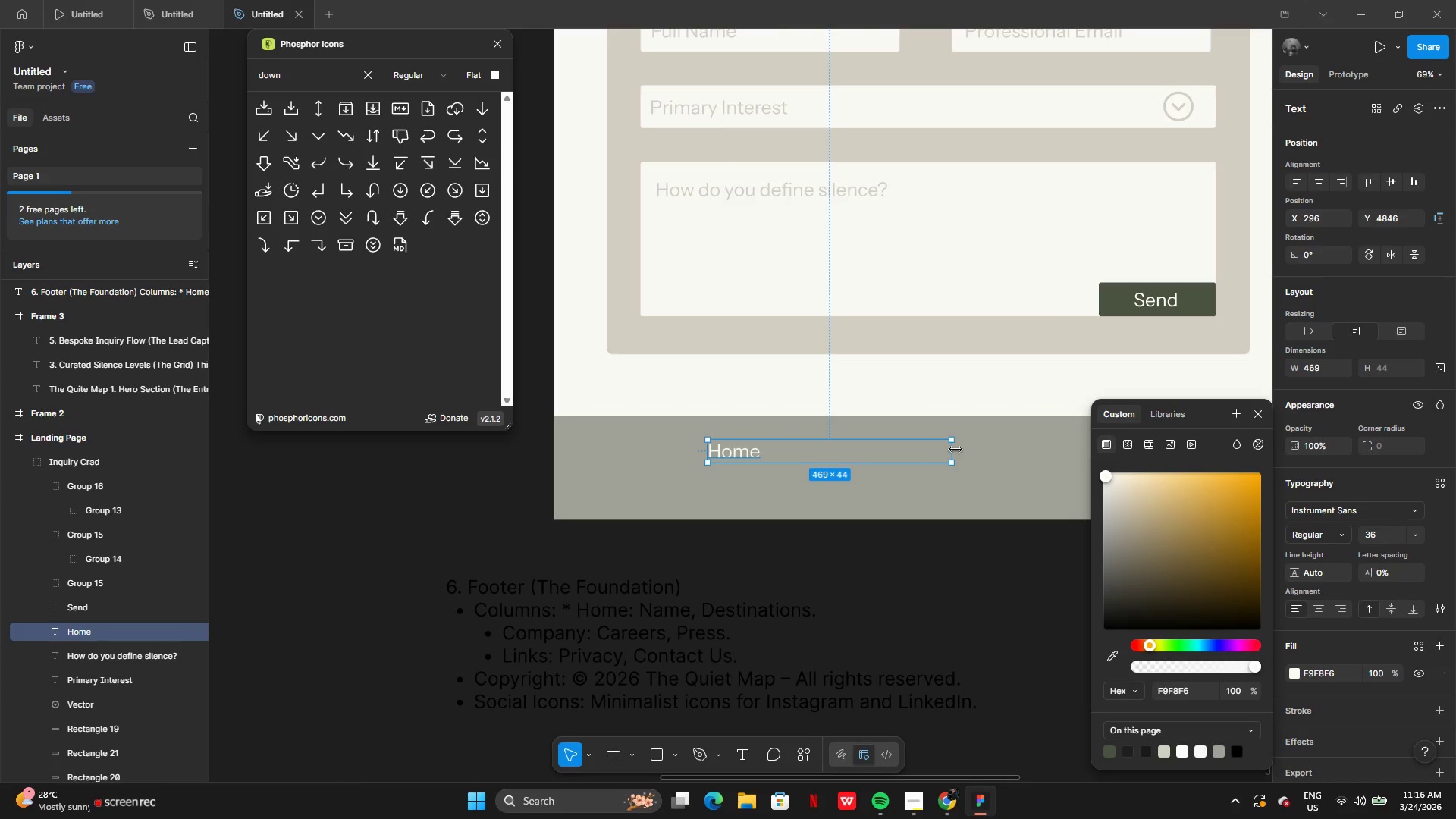 
left_click_drag(start_coordinate=[955, 450], to_coordinate=[761, 447])
 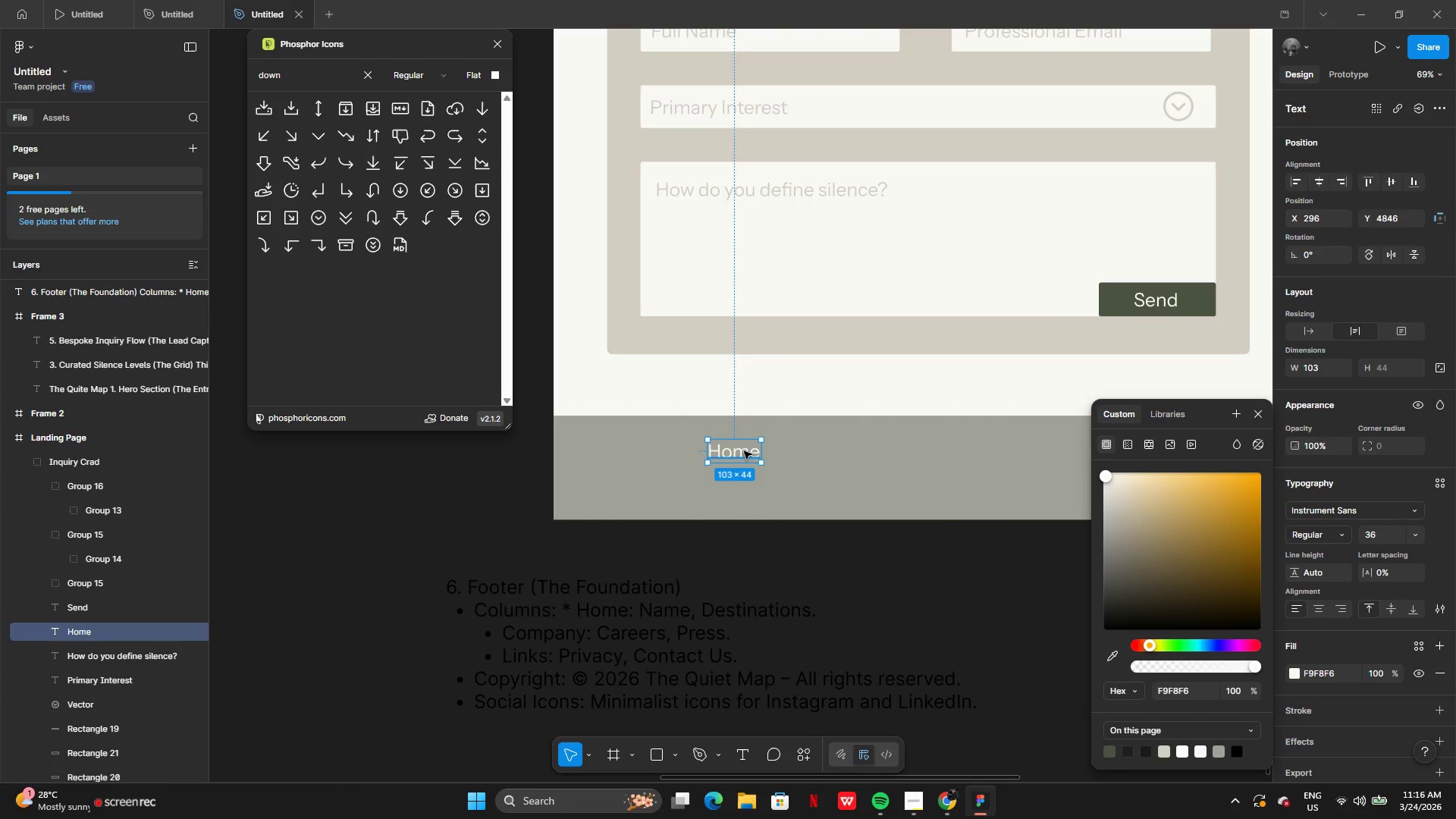 
left_click_drag(start_coordinate=[744, 451], to_coordinate=[760, 457])
 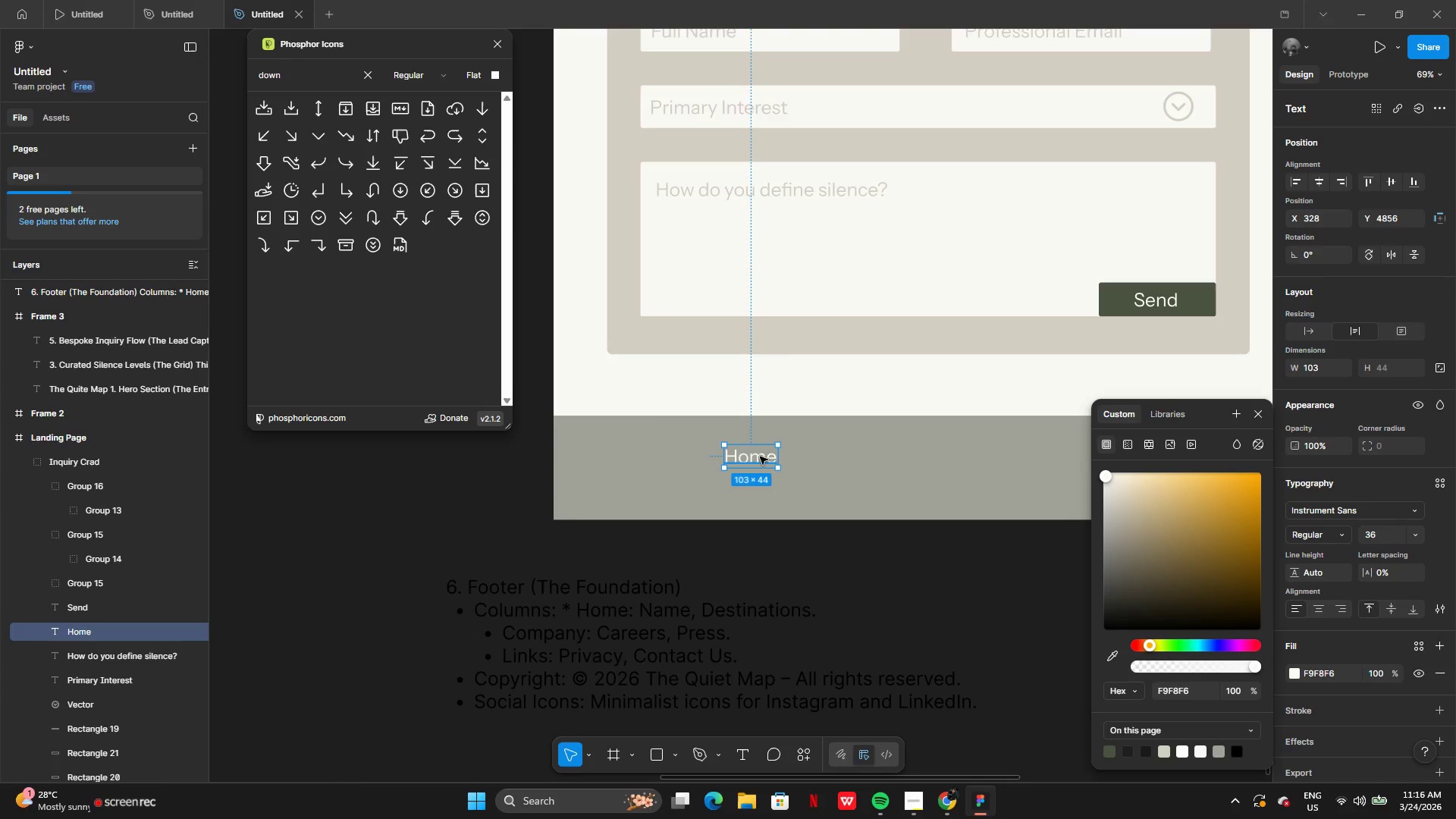 
hold_key(key=AltLeft, duration=0.41)
left_click_drag(start_coordinate=[760, 457], to_coordinate=[836, 460])
 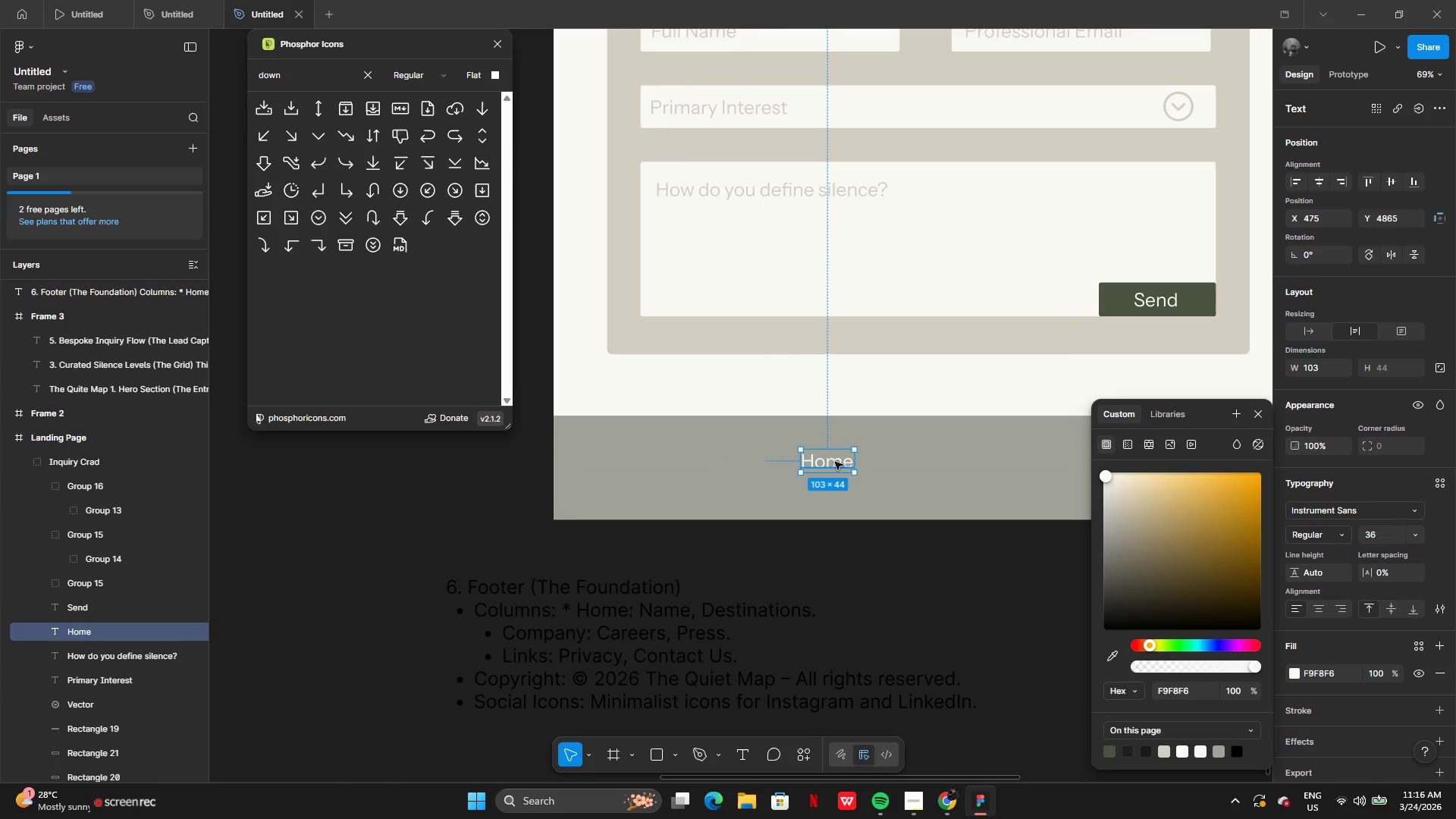 
left_click_drag(start_coordinate=[835, 462], to_coordinate=[720, 457])
 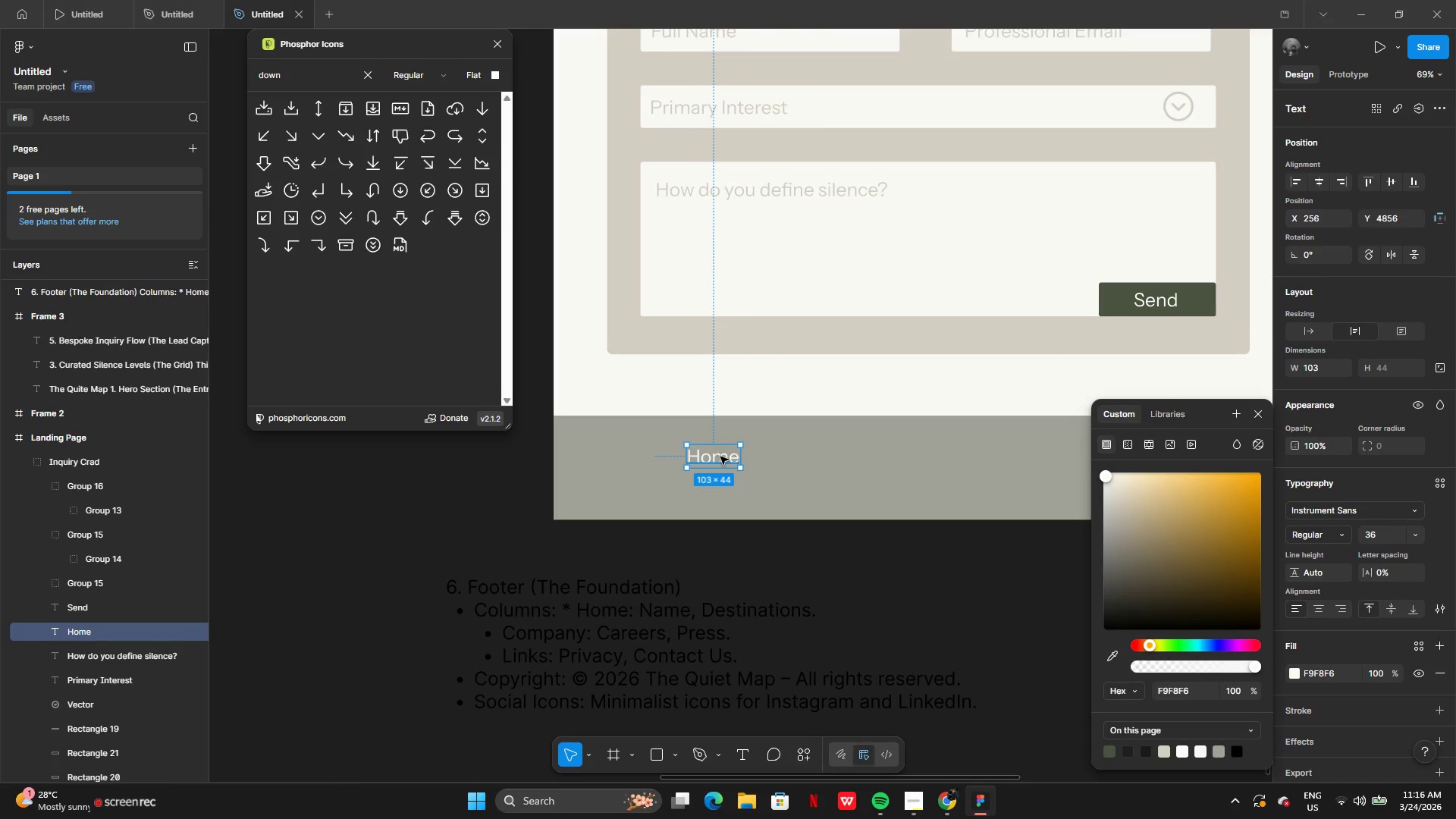 
double_click([720, 457])
 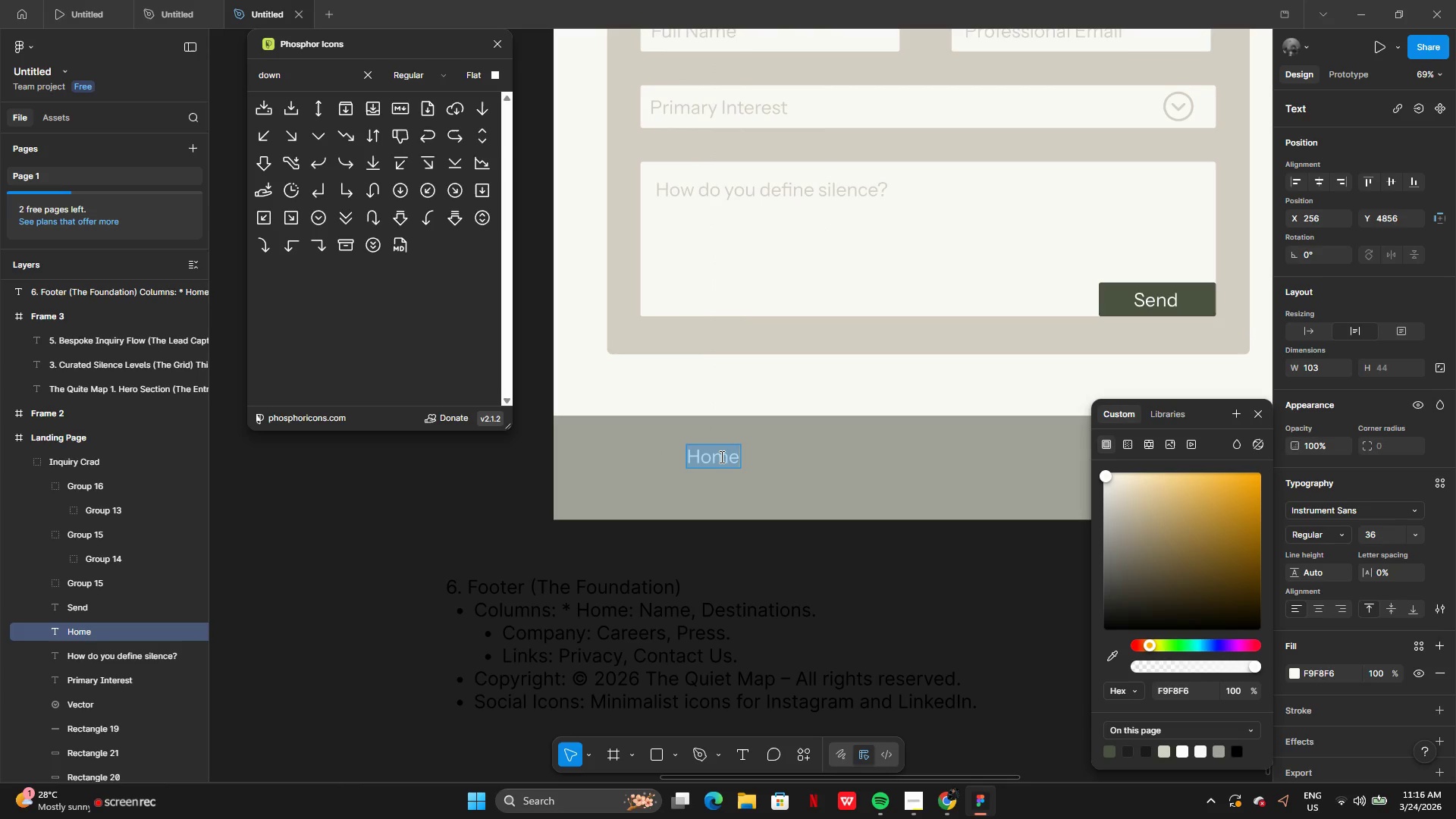 
key(Shift+ShiftLeft)
 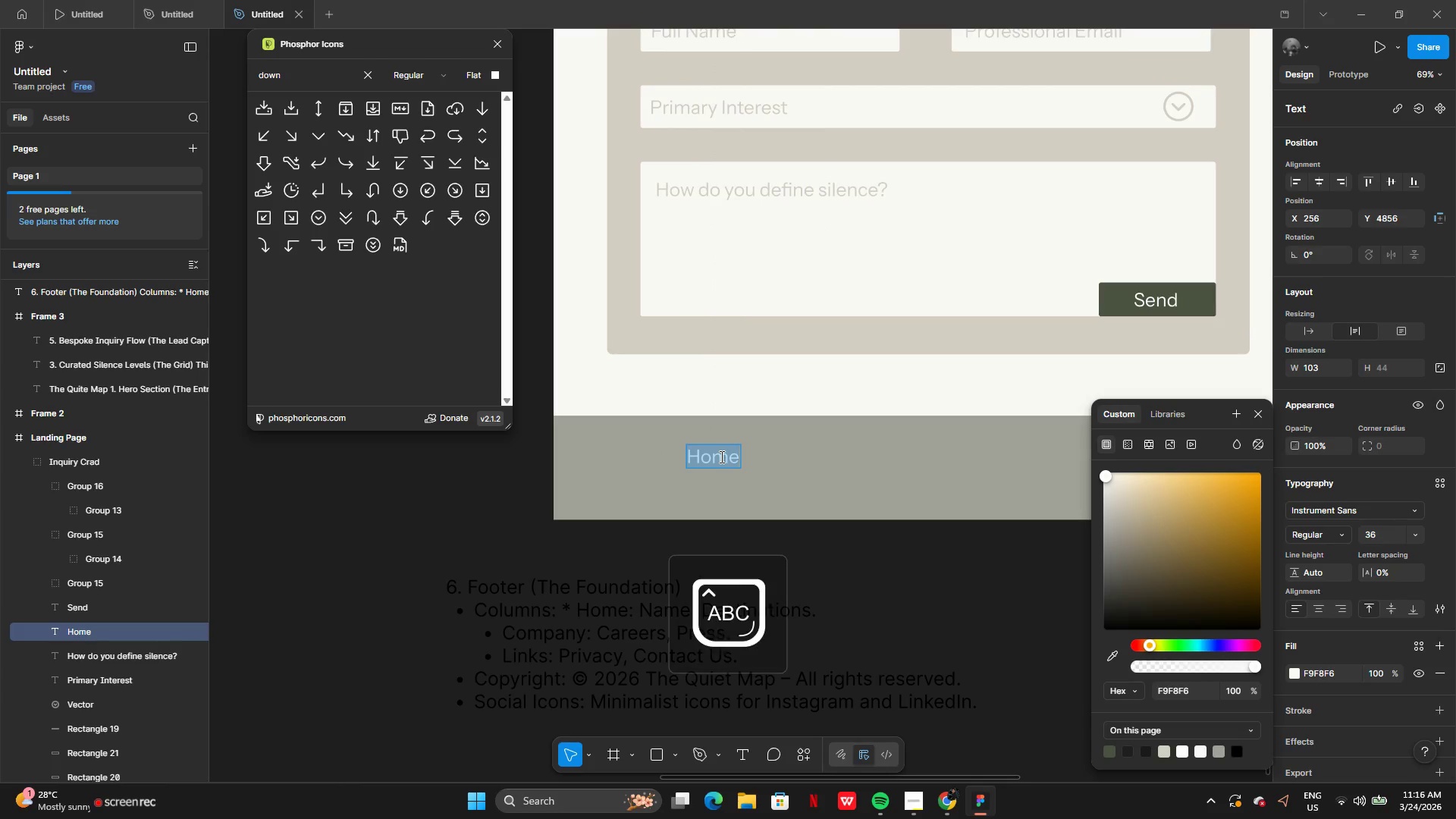 
key(CapsLock)
 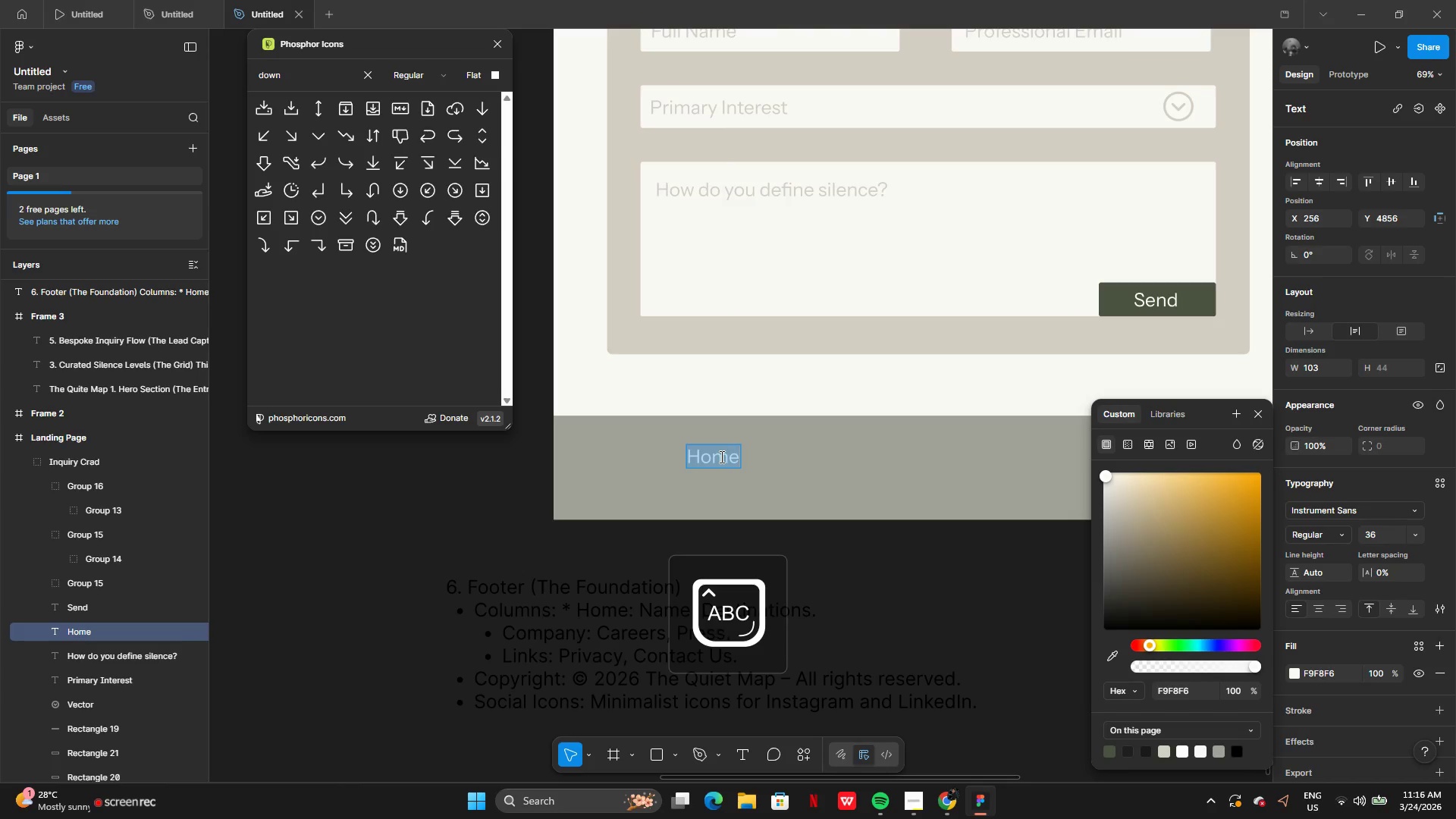 
key(CapsLock)
 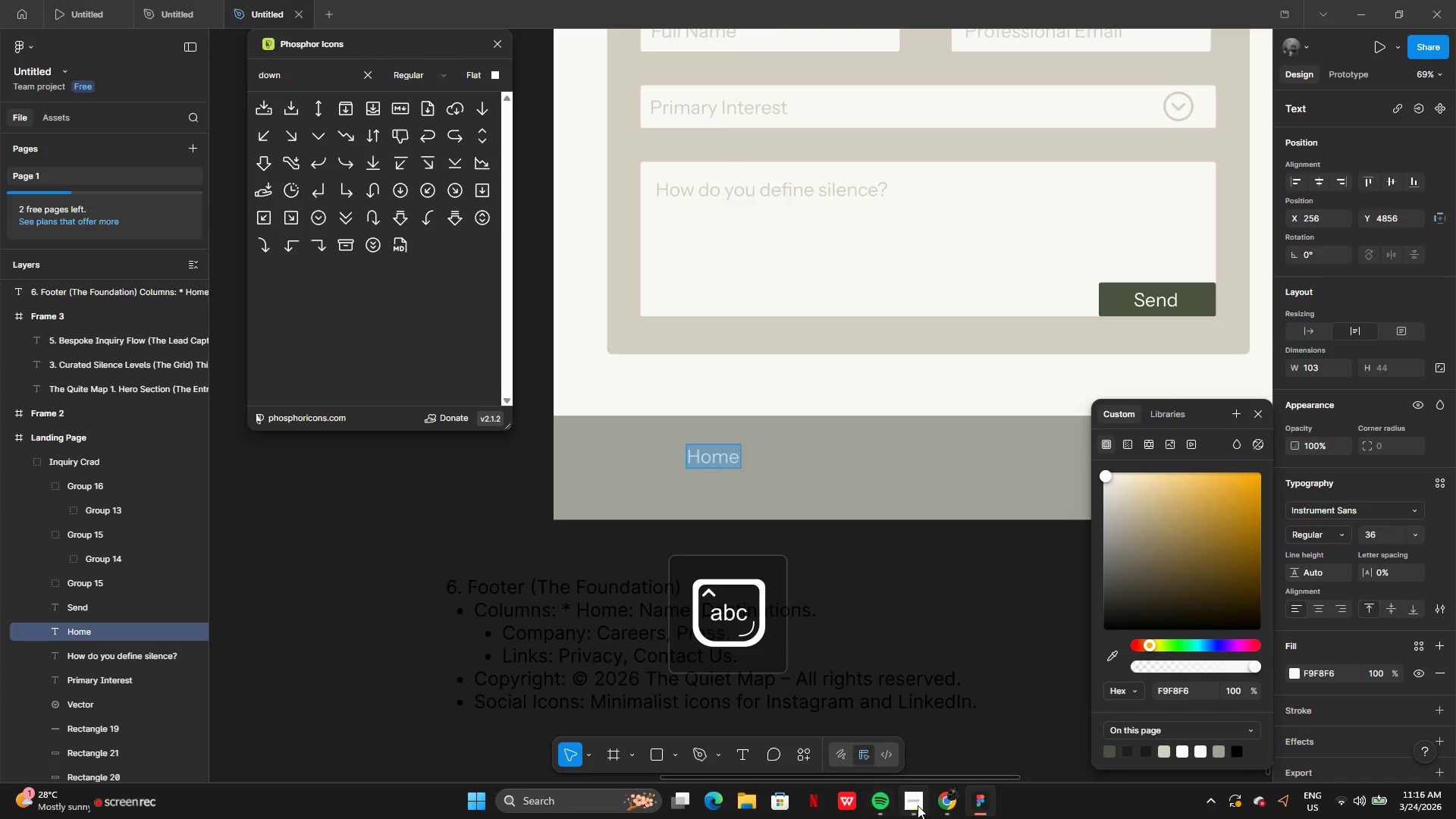 
left_click([918, 805])